 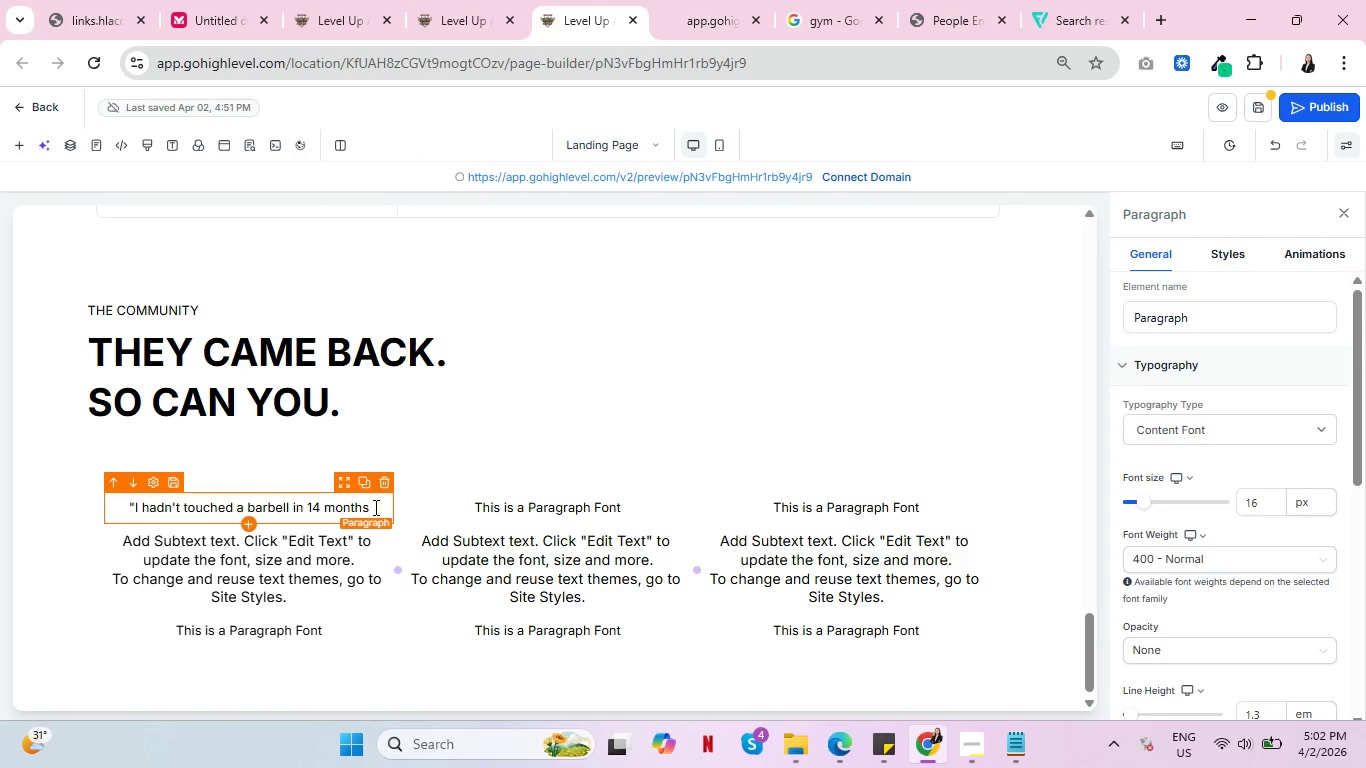 
type(. The mobility session alone was worth i. )
key(Backspace)
key(Backspace)
type(t. I've )
key(Backspace)
key(Backspace)
type(e been back eev)
key(Backspace)
key(Backspace)
type(very week for three )
 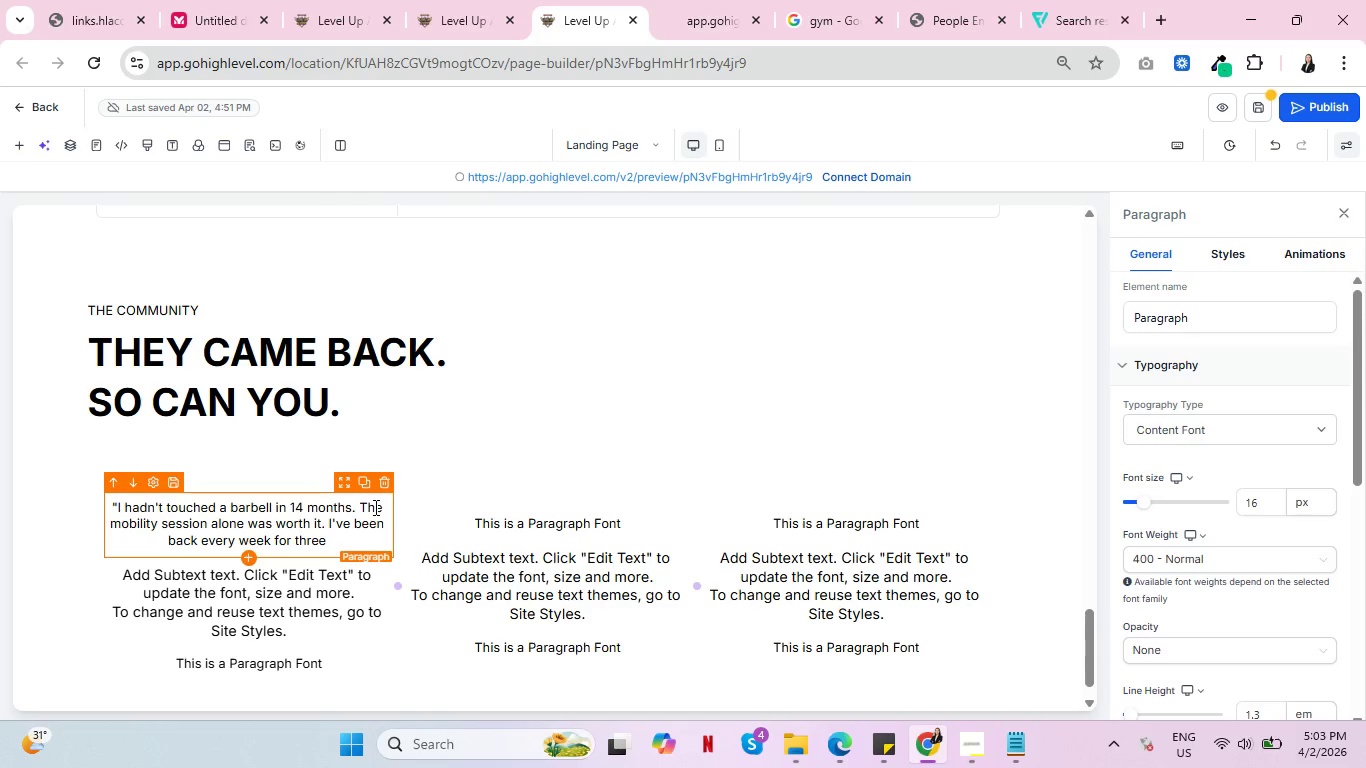 
type(months now.")
 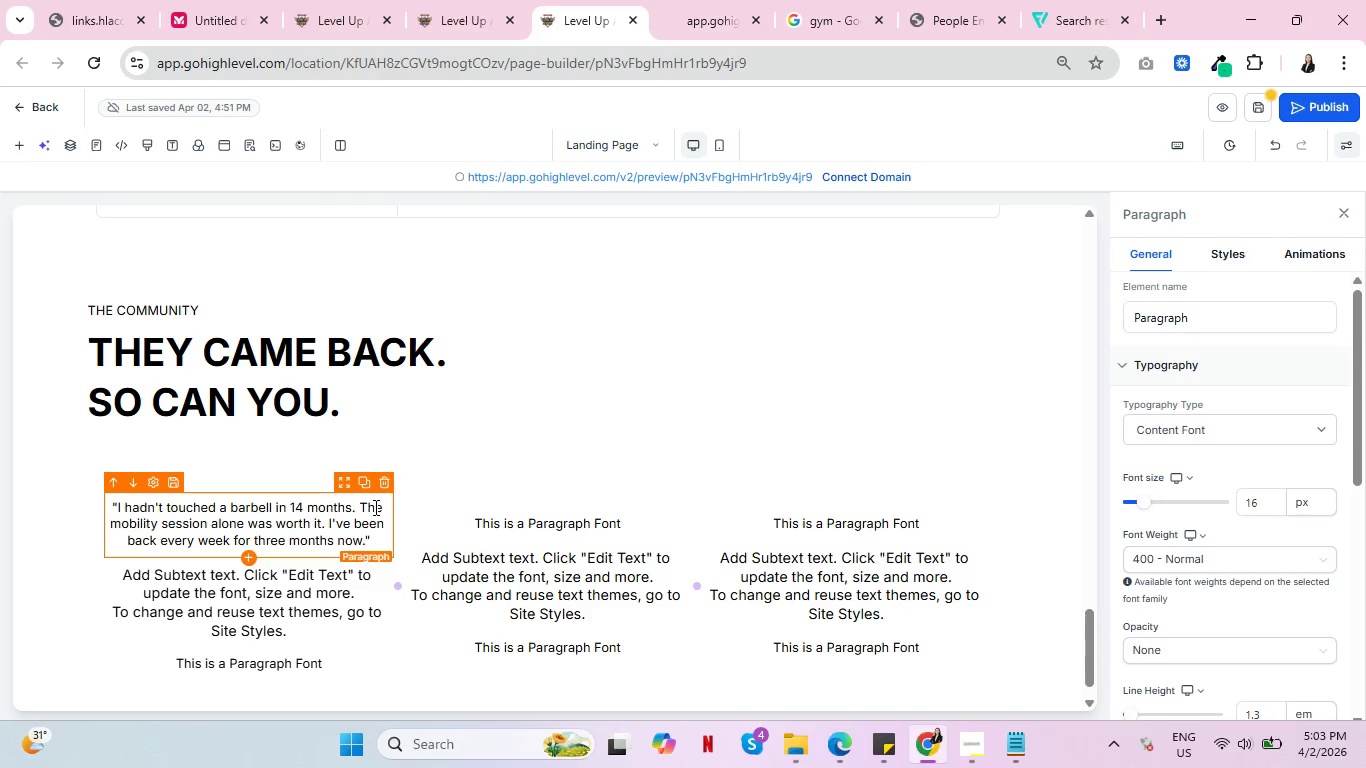 
left_click([202, 587])
 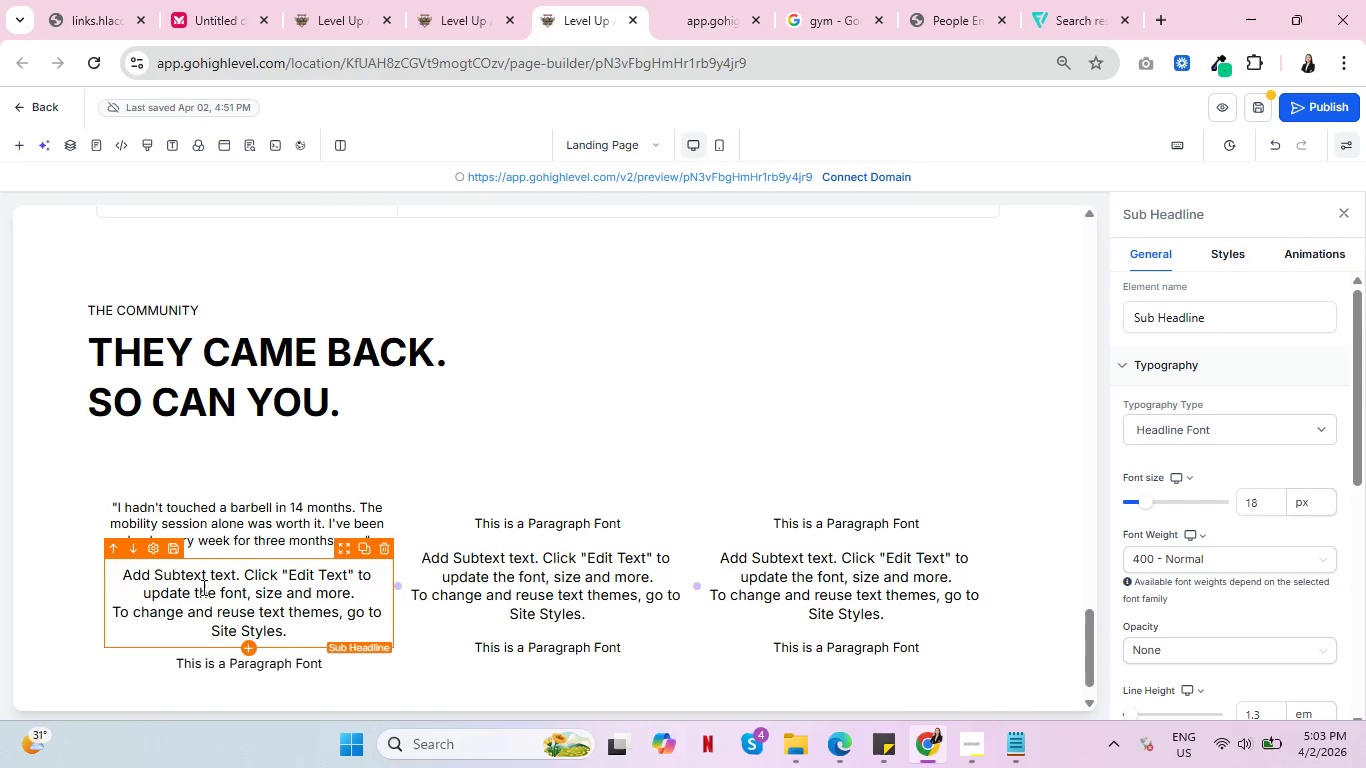 
wait(9.95)
 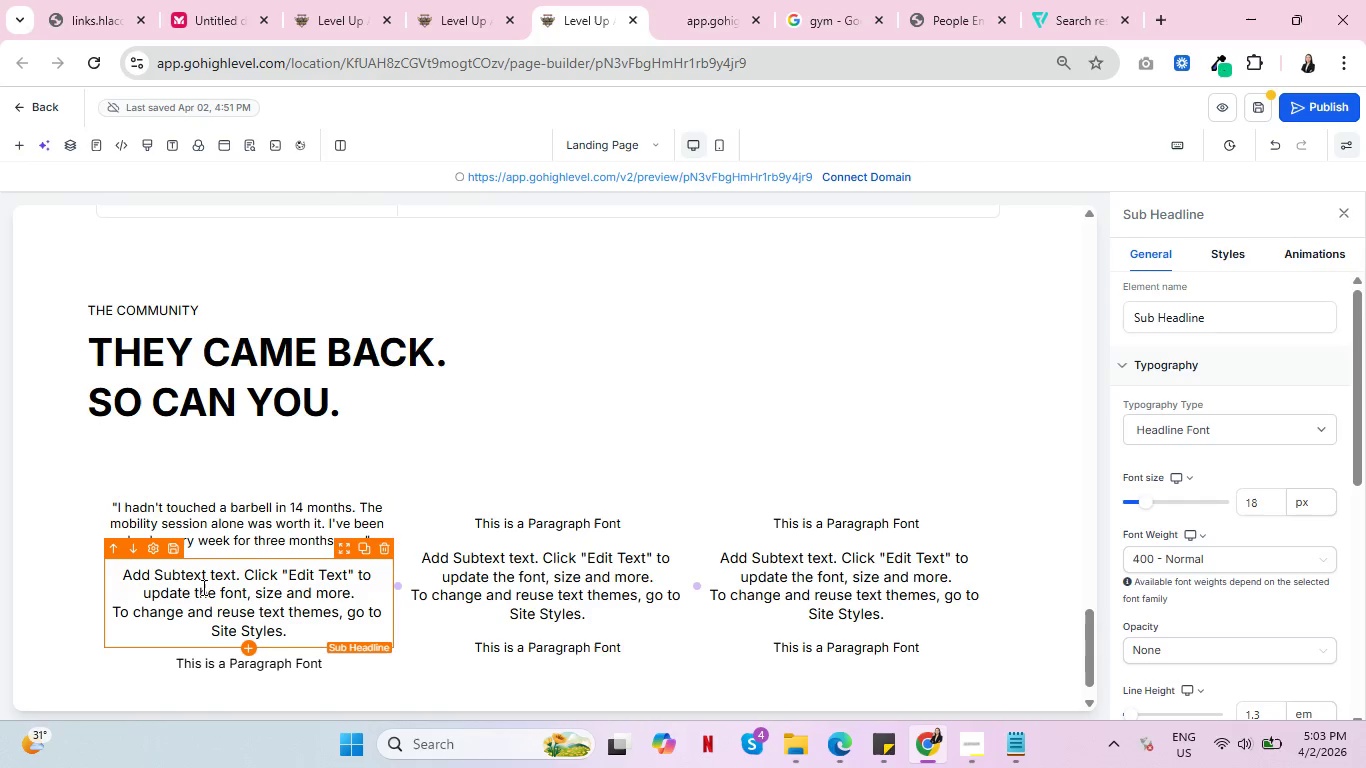 
left_click([383, 548])
 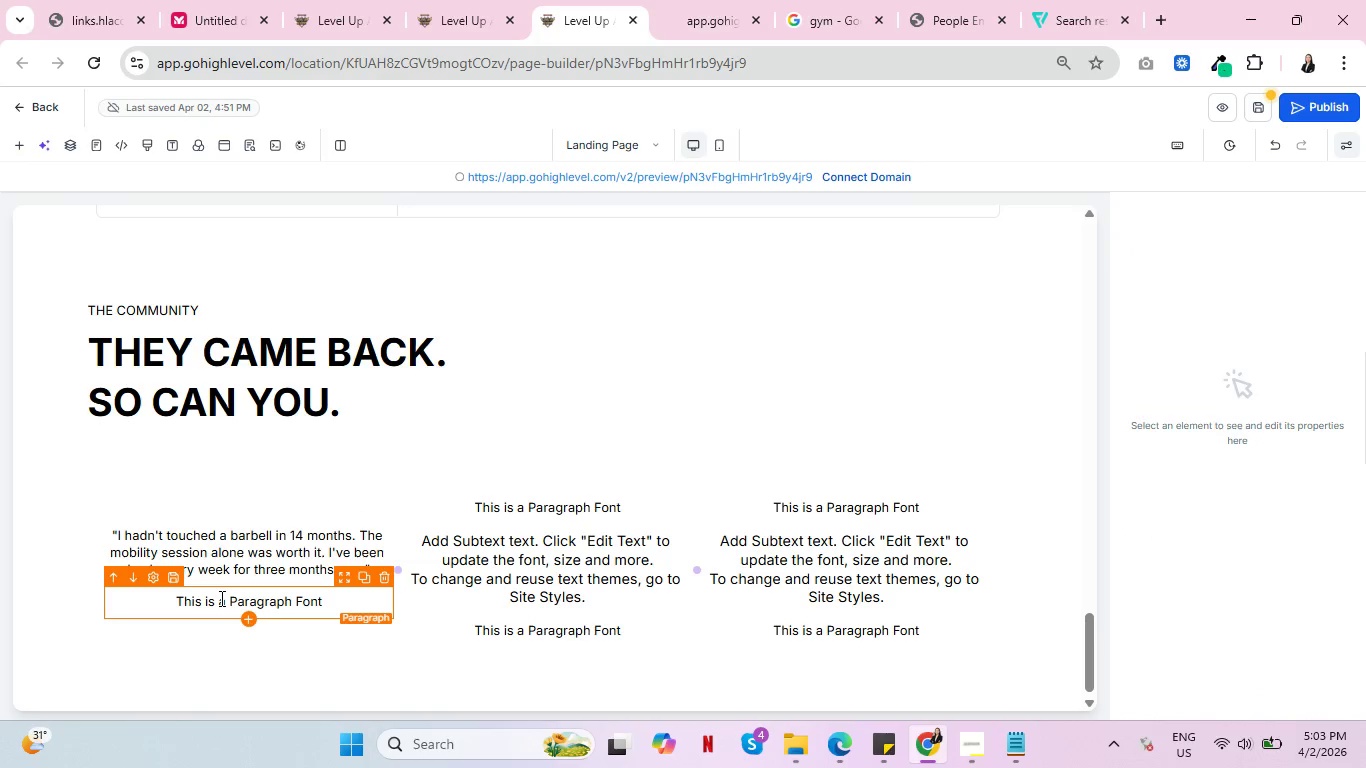 
double_click([220, 598])
 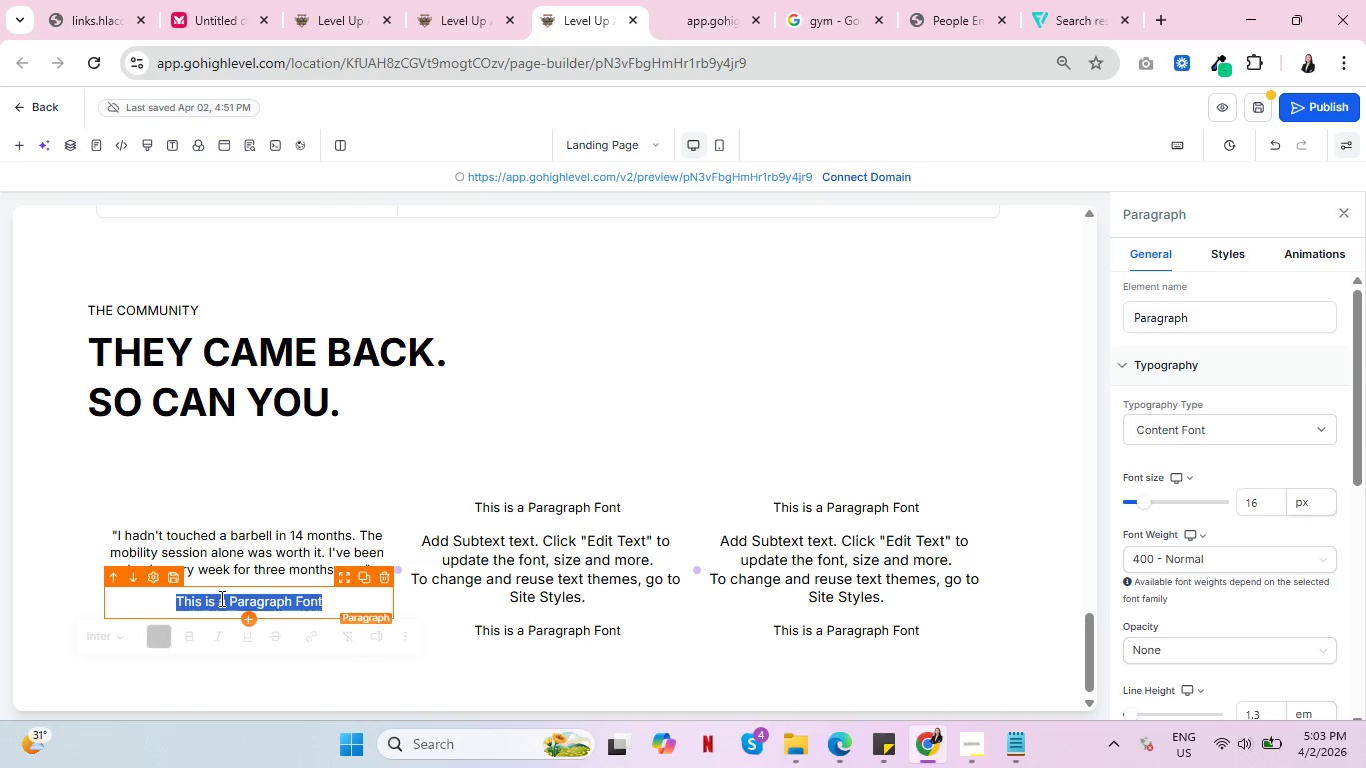 
triple_click([220, 598])
 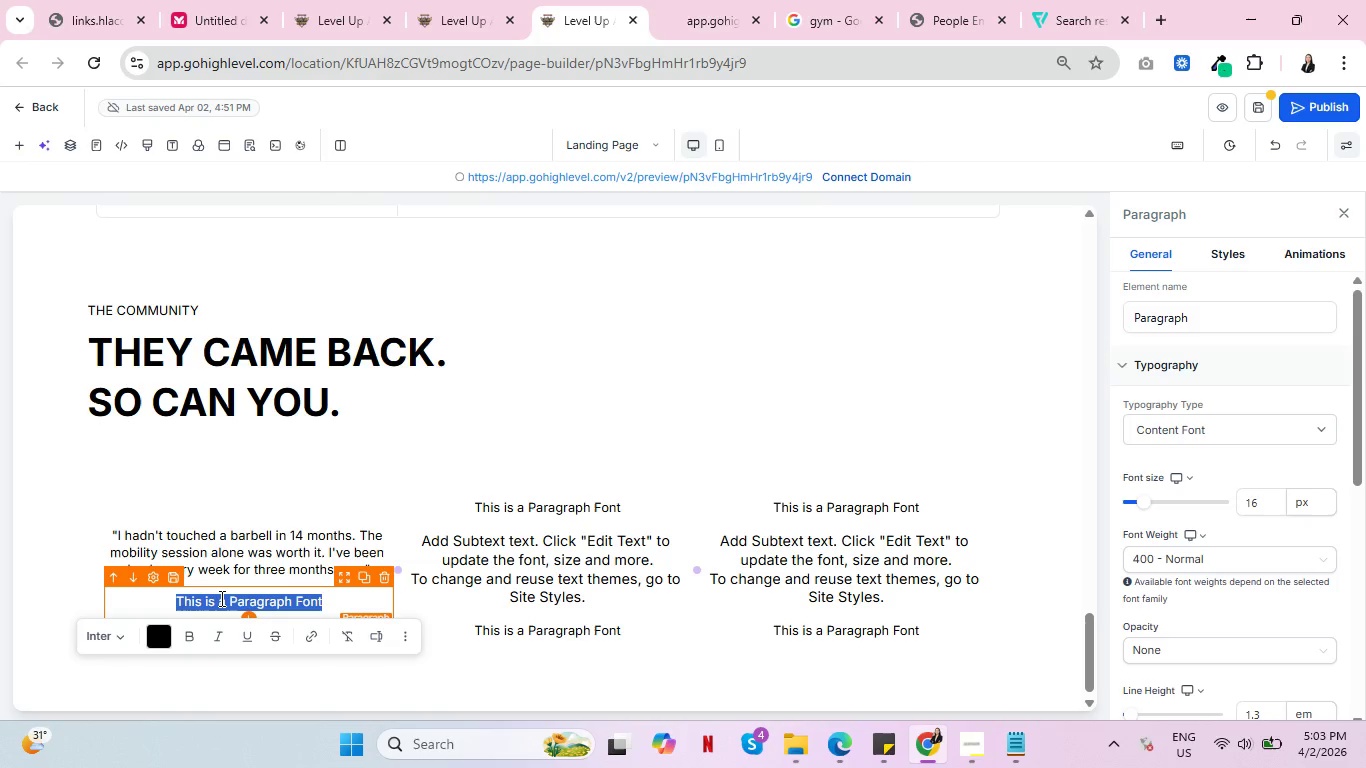 
type(Marcuc)
key(Backspace)
type(s T.)
 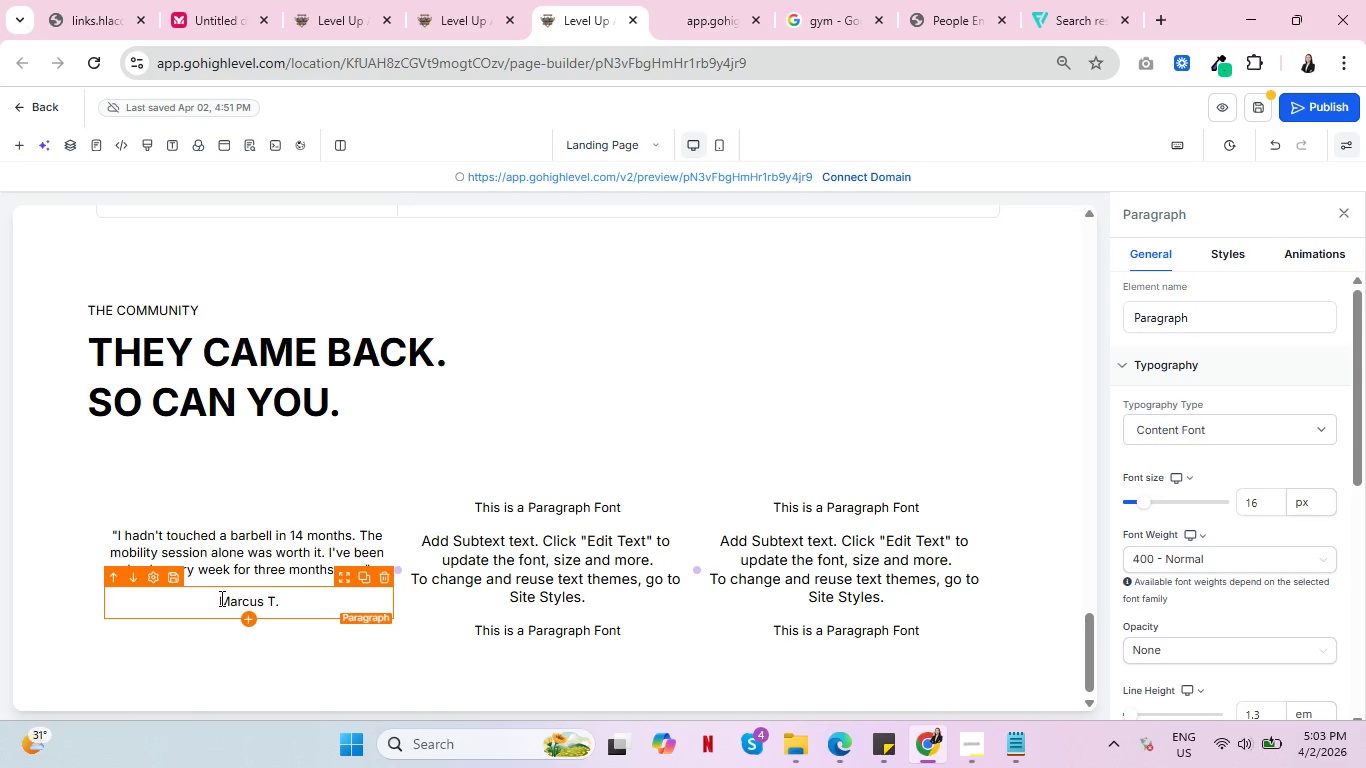 
key(Enter)
 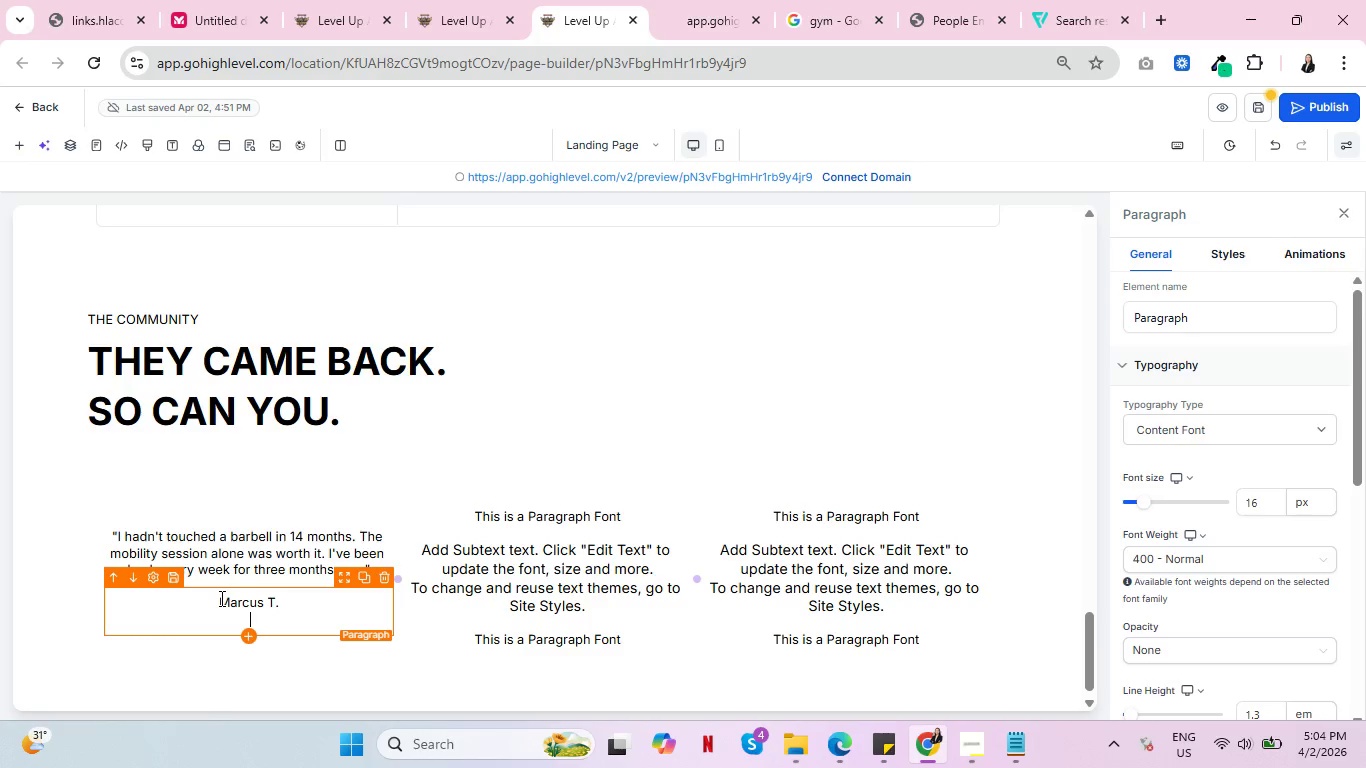 
type(Re-activated member)
 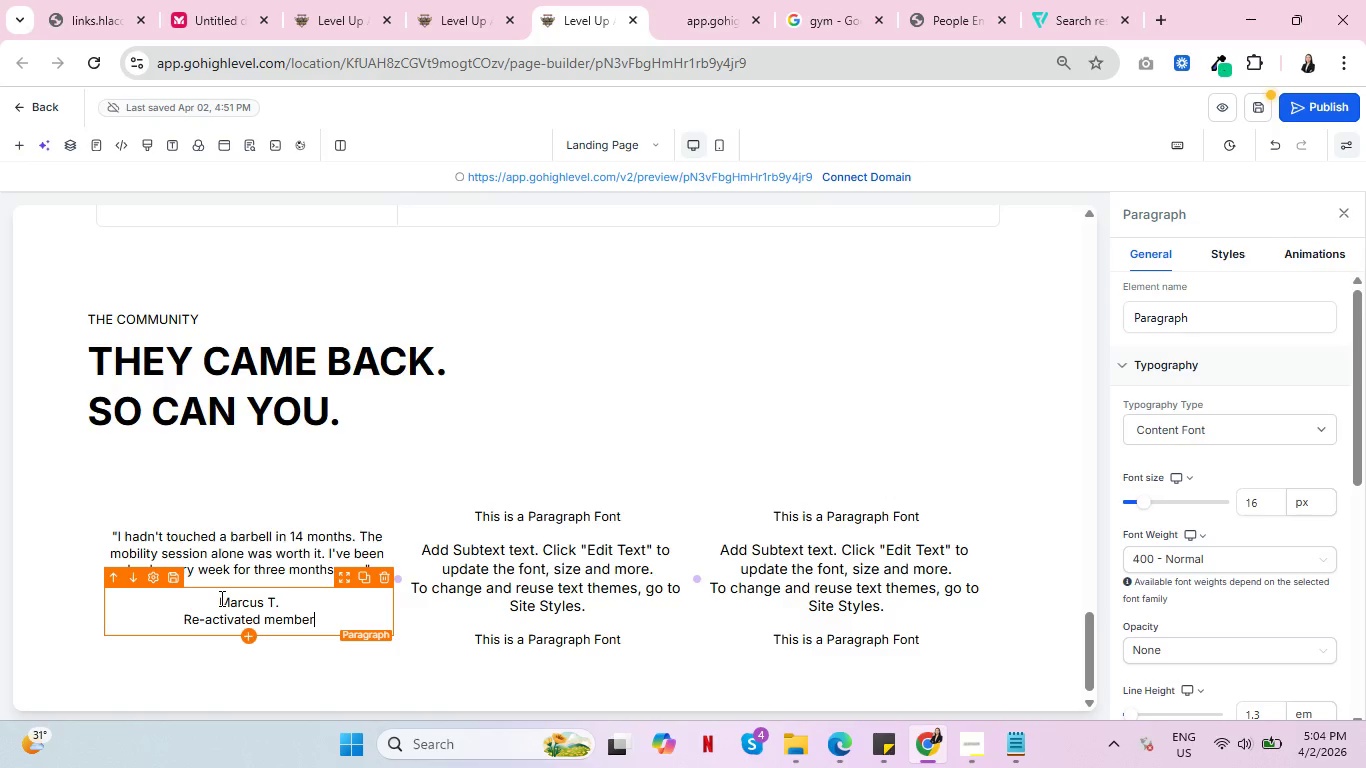 
wait(6.09)
 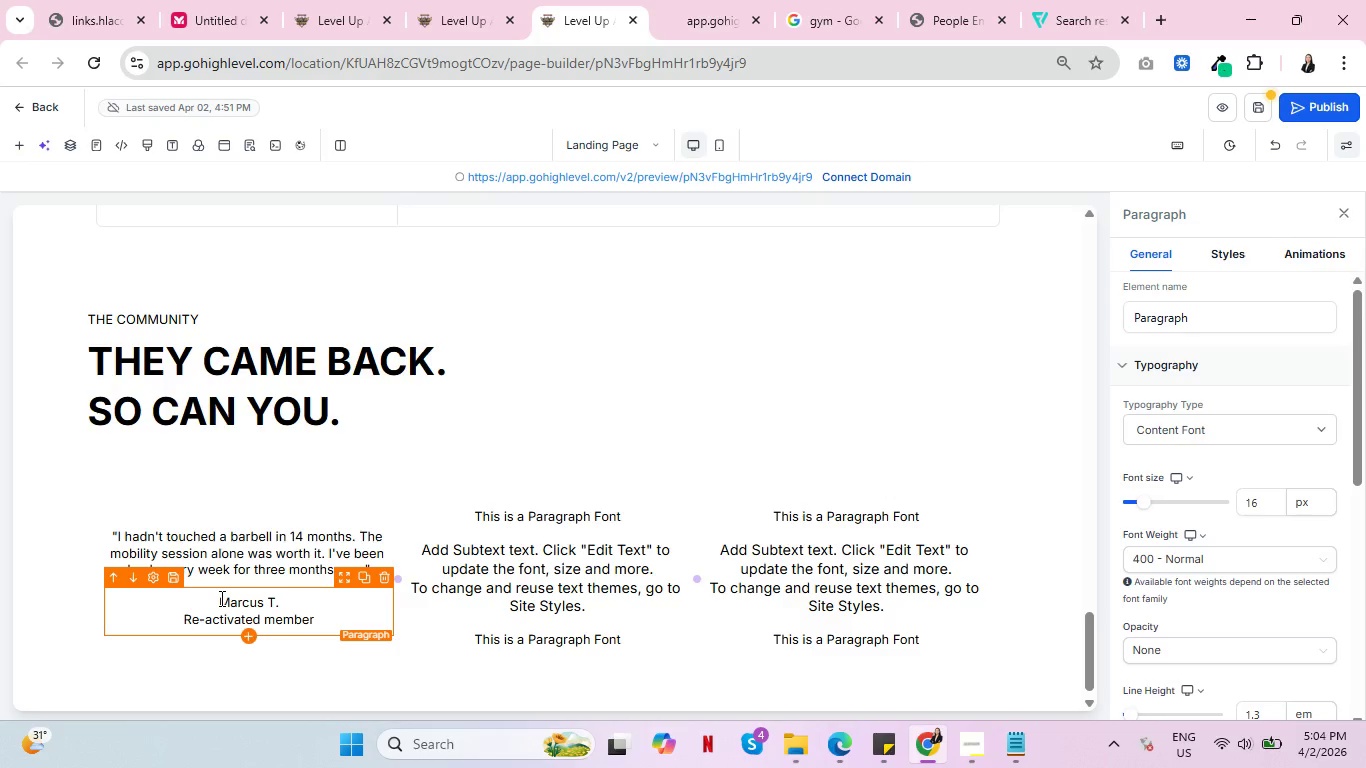 
left_click([336, 0])
 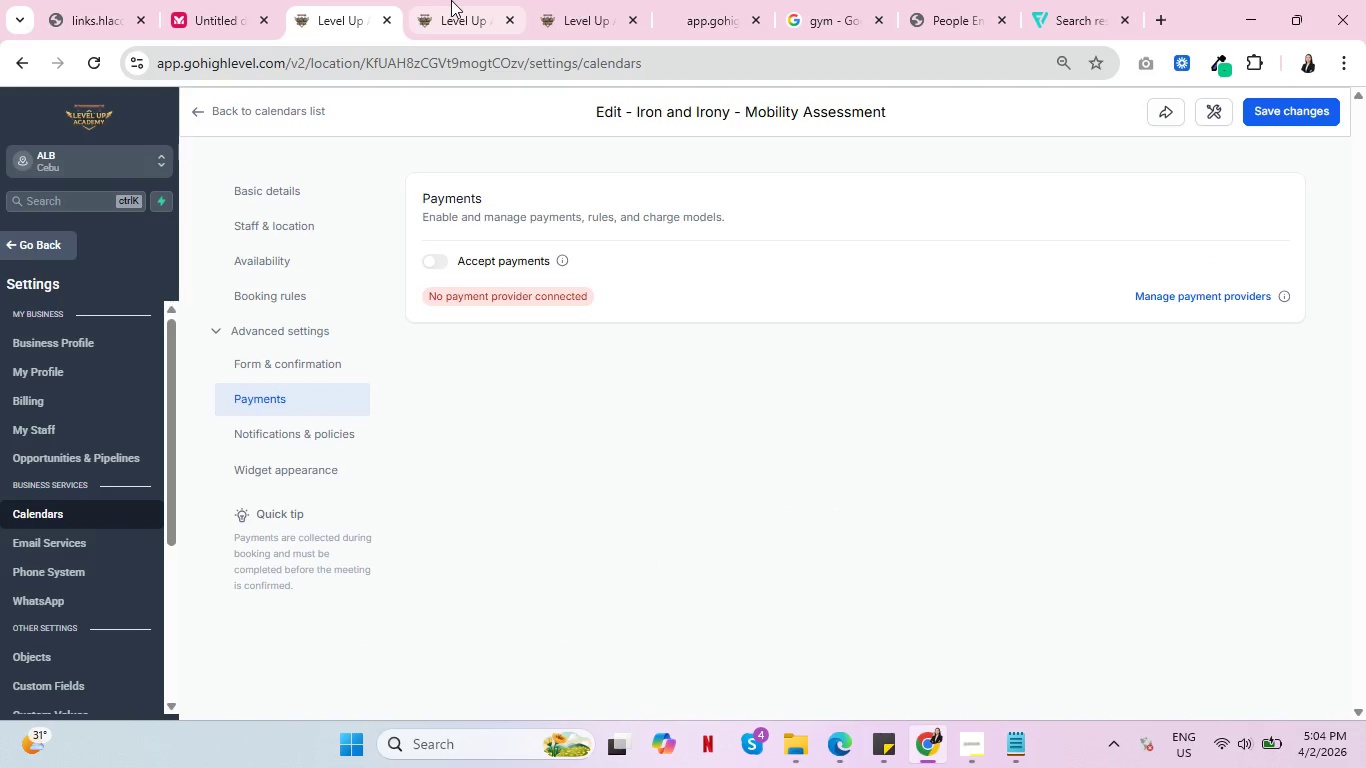 
left_click([451, 0])
 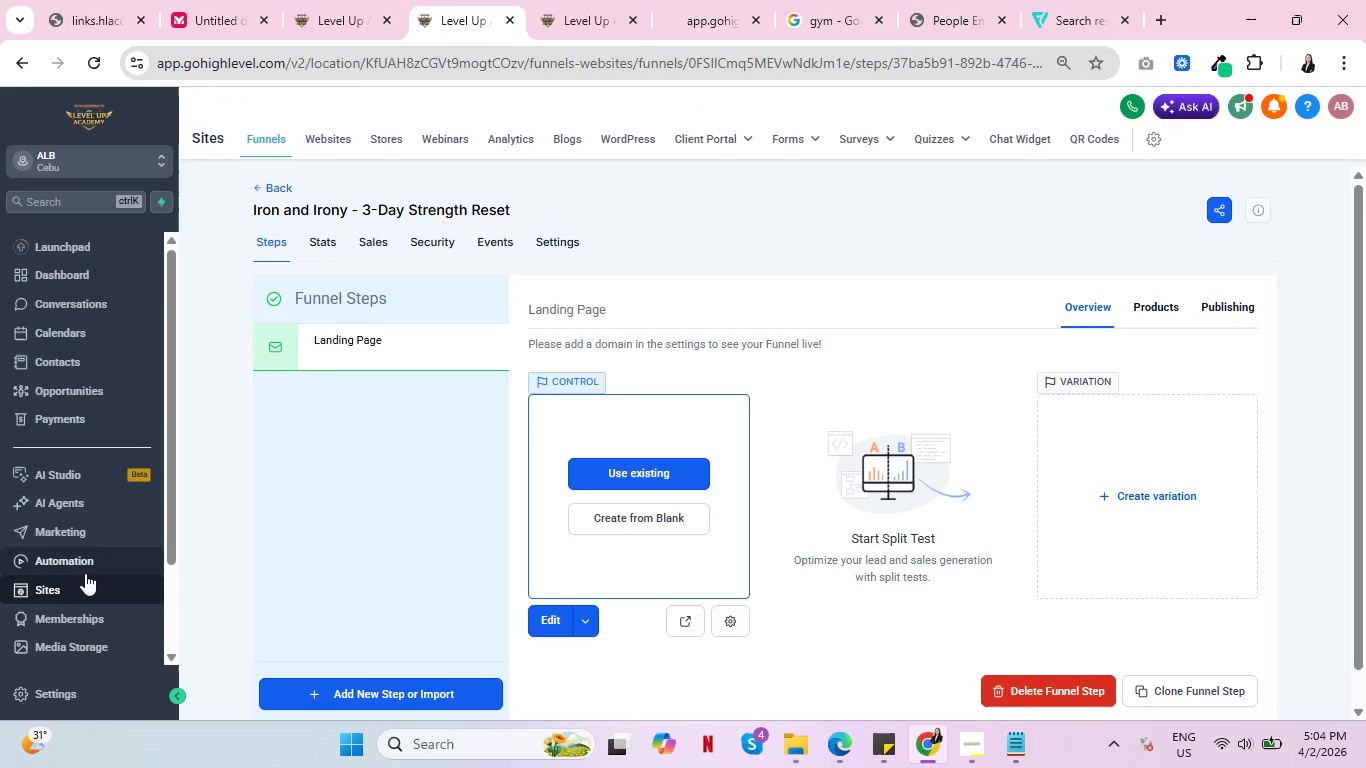 
left_click([72, 578])
 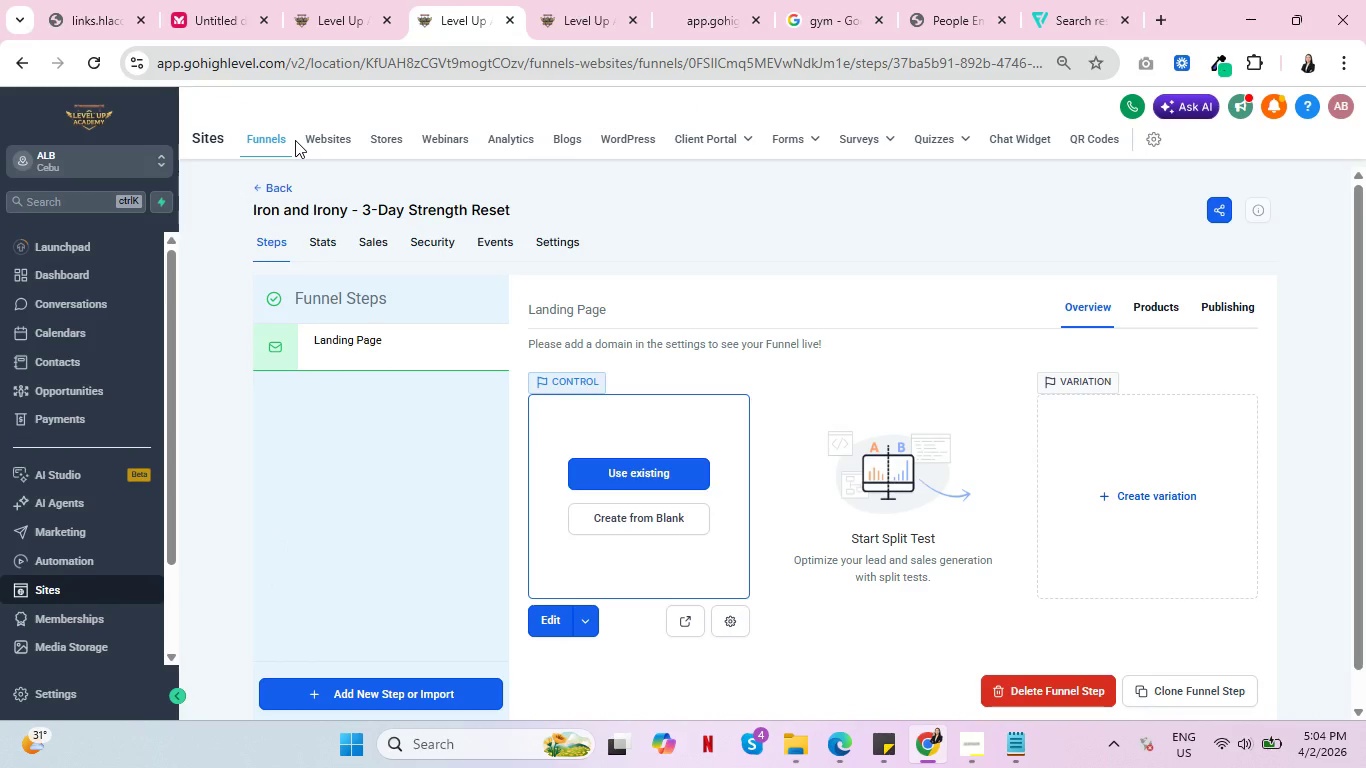 
left_click([284, 135])
 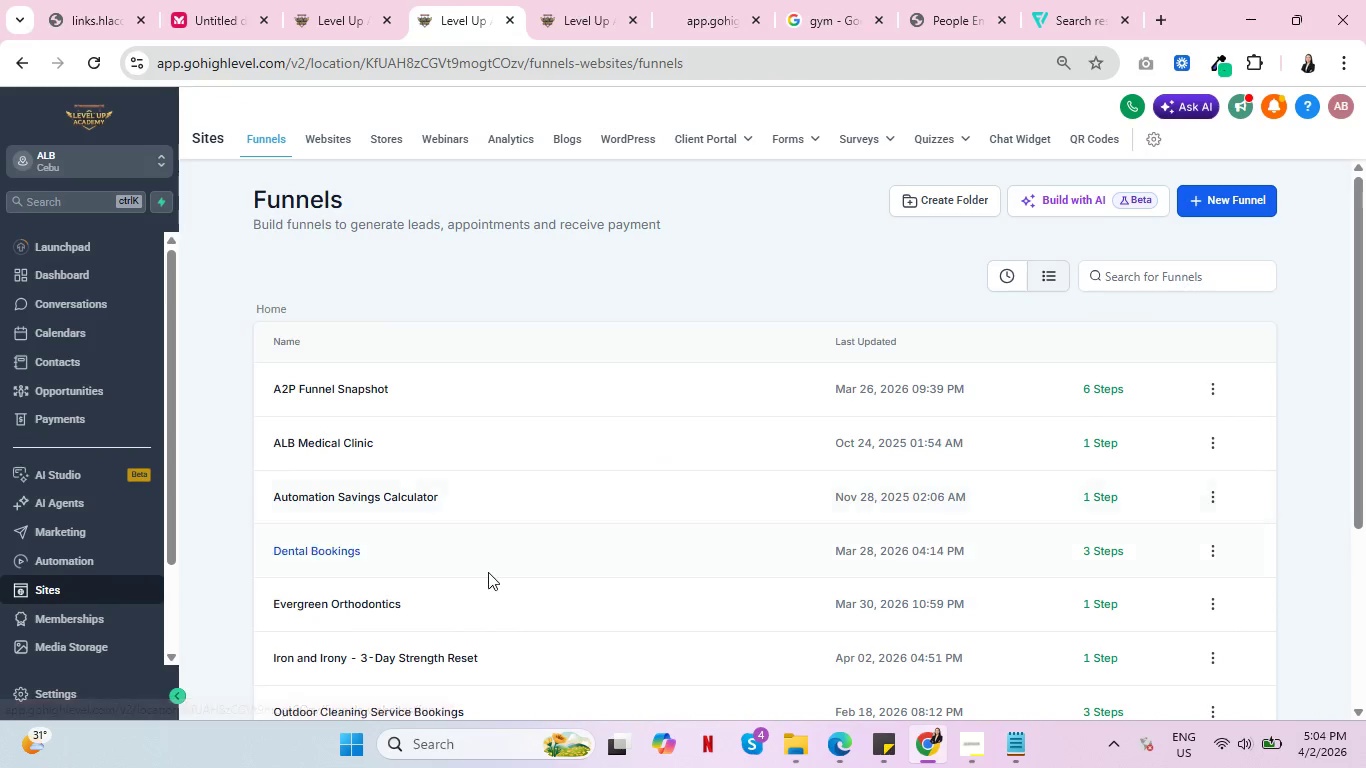 
scroll: coordinate [379, 542], scroll_direction: down, amount: 4.0
 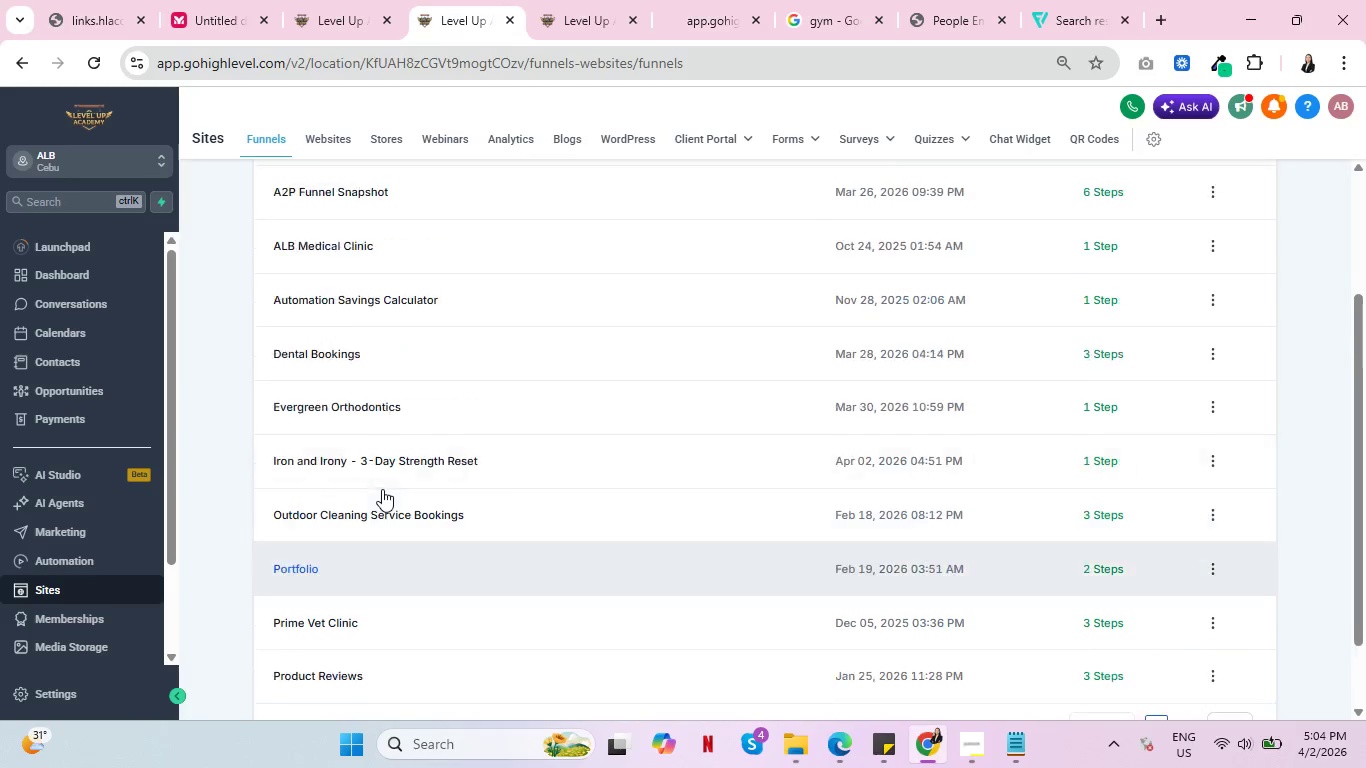 
scroll: coordinate [382, 489], scroll_direction: up, amount: 1.0
 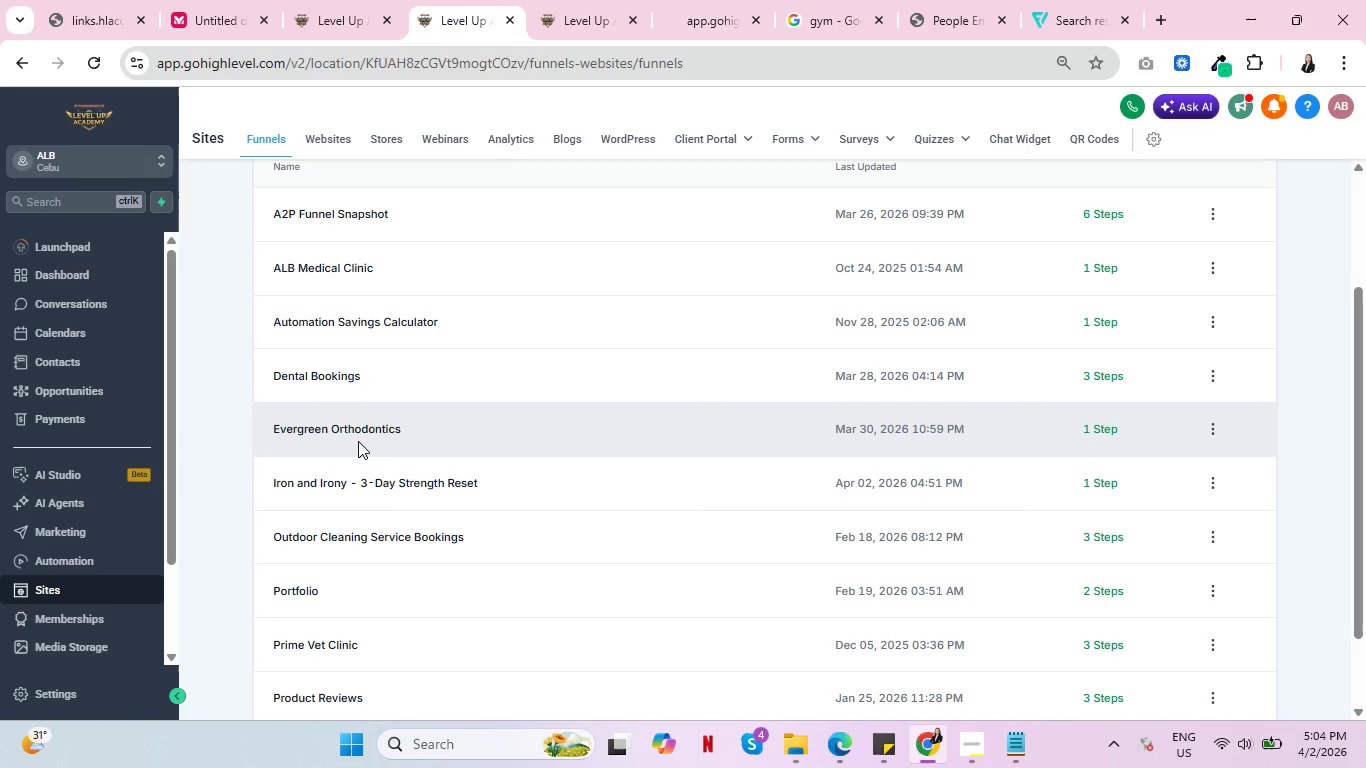 
scroll: coordinate [358, 441], scroll_direction: down, amount: 2.0
 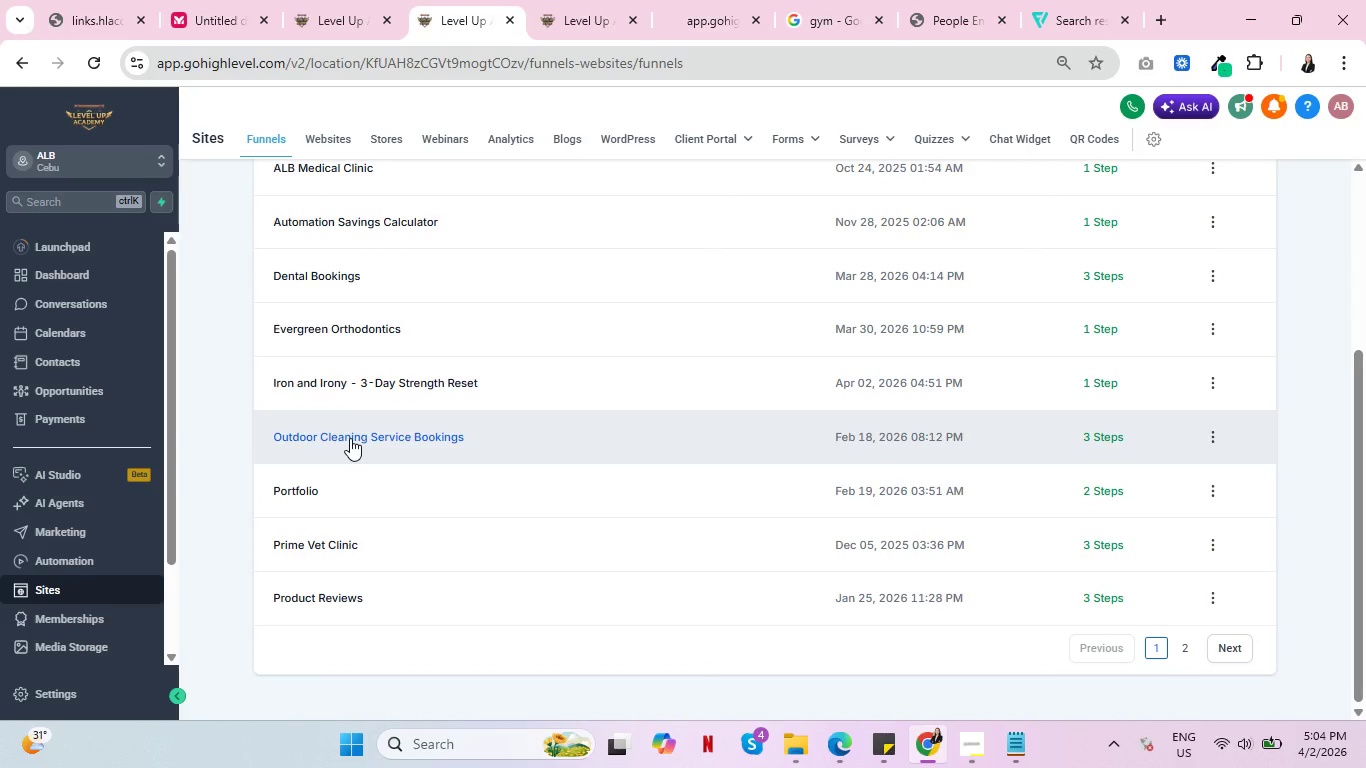 
key(Control+ControlLeft)
 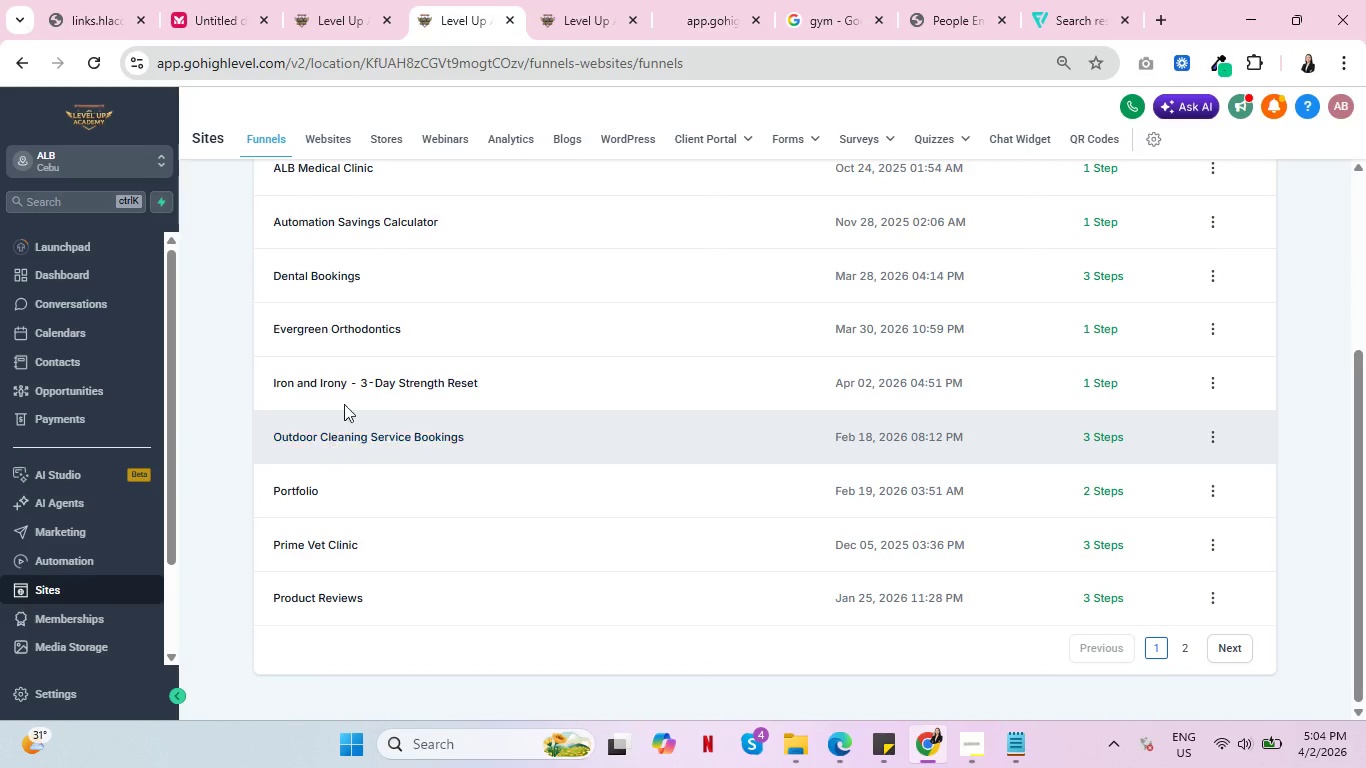 
key(Control+ControlLeft)
 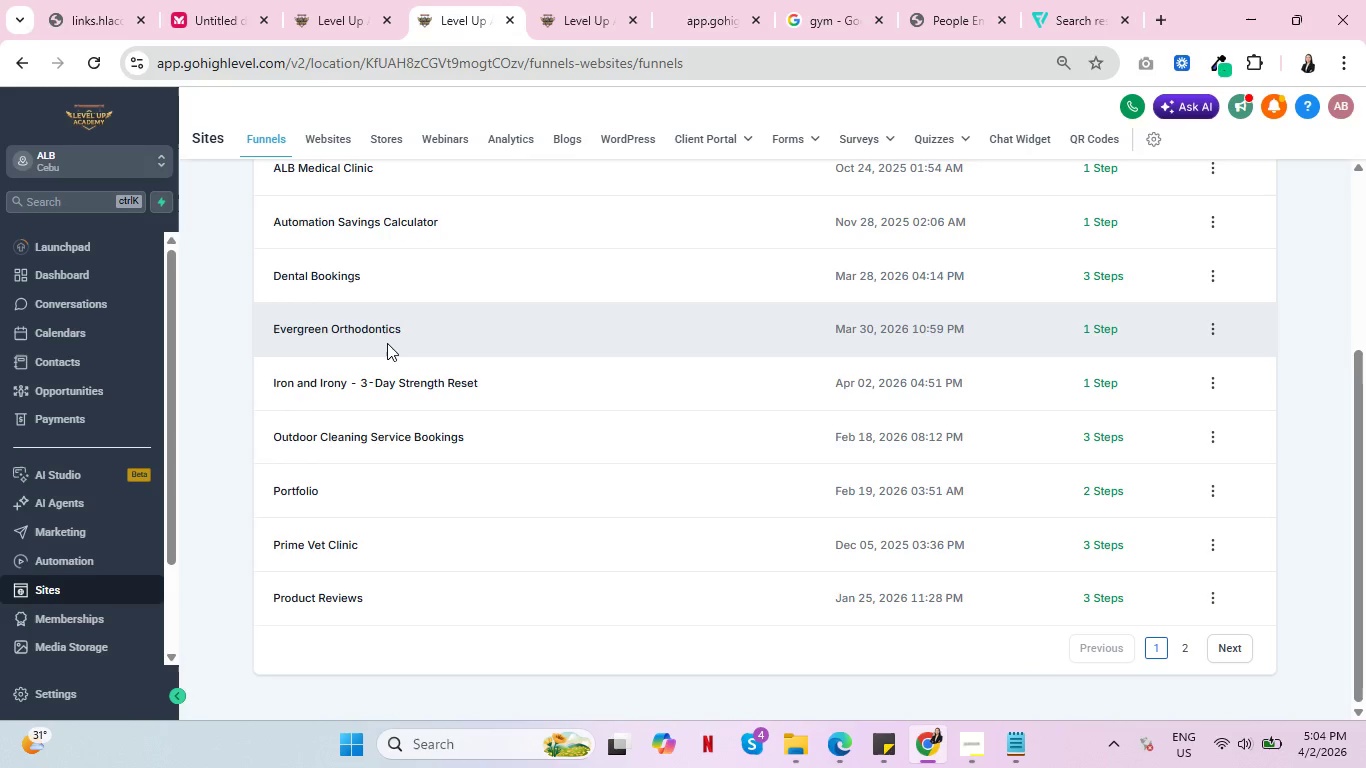 
left_click([377, 332])
 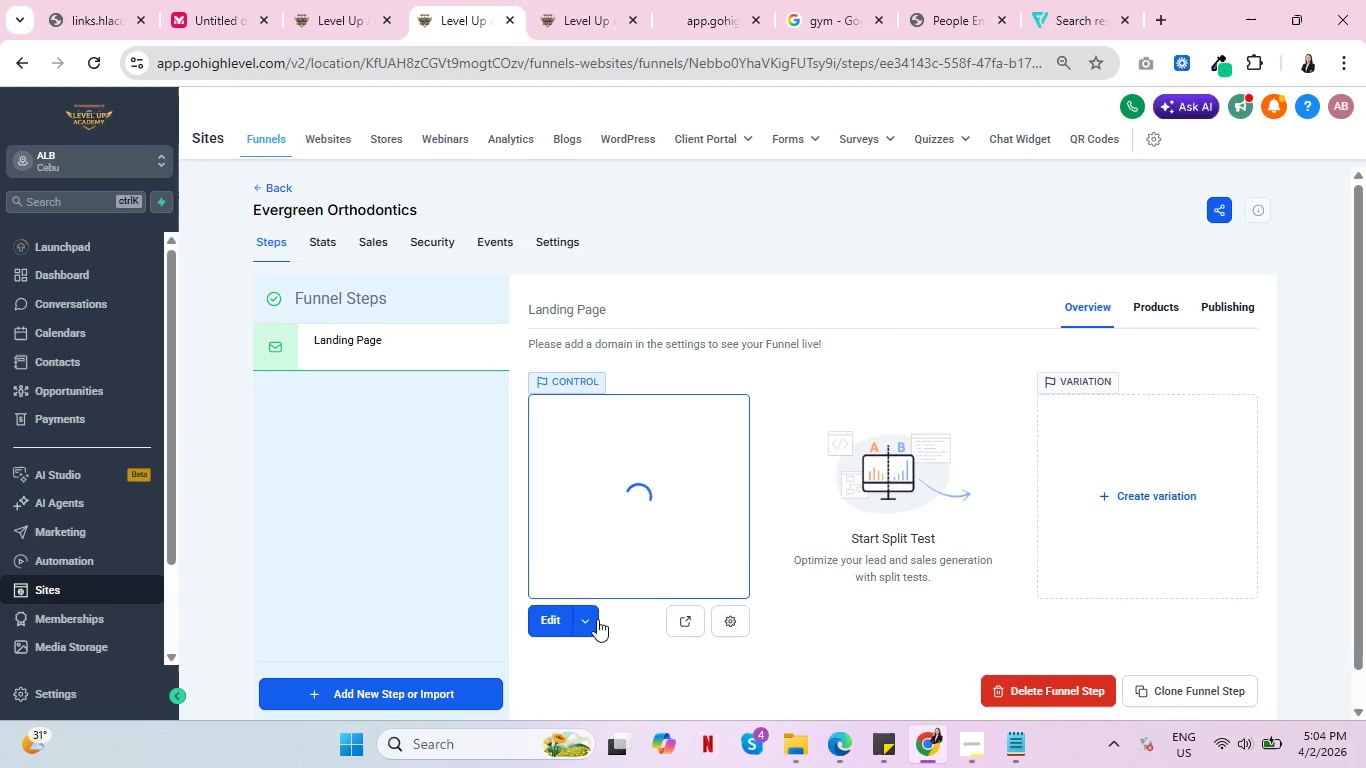 
left_click([686, 618])
 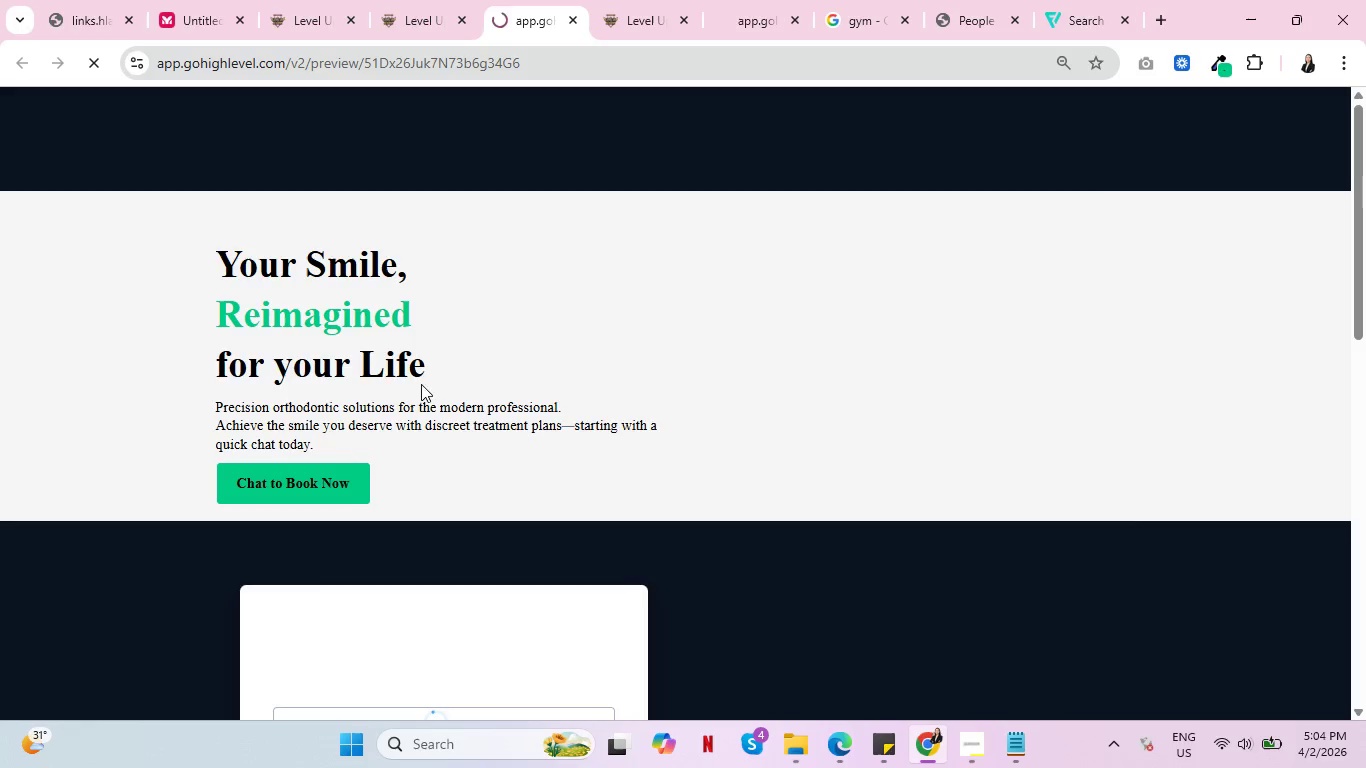 
scroll: coordinate [1048, 488], scroll_direction: down, amount: 23.0
 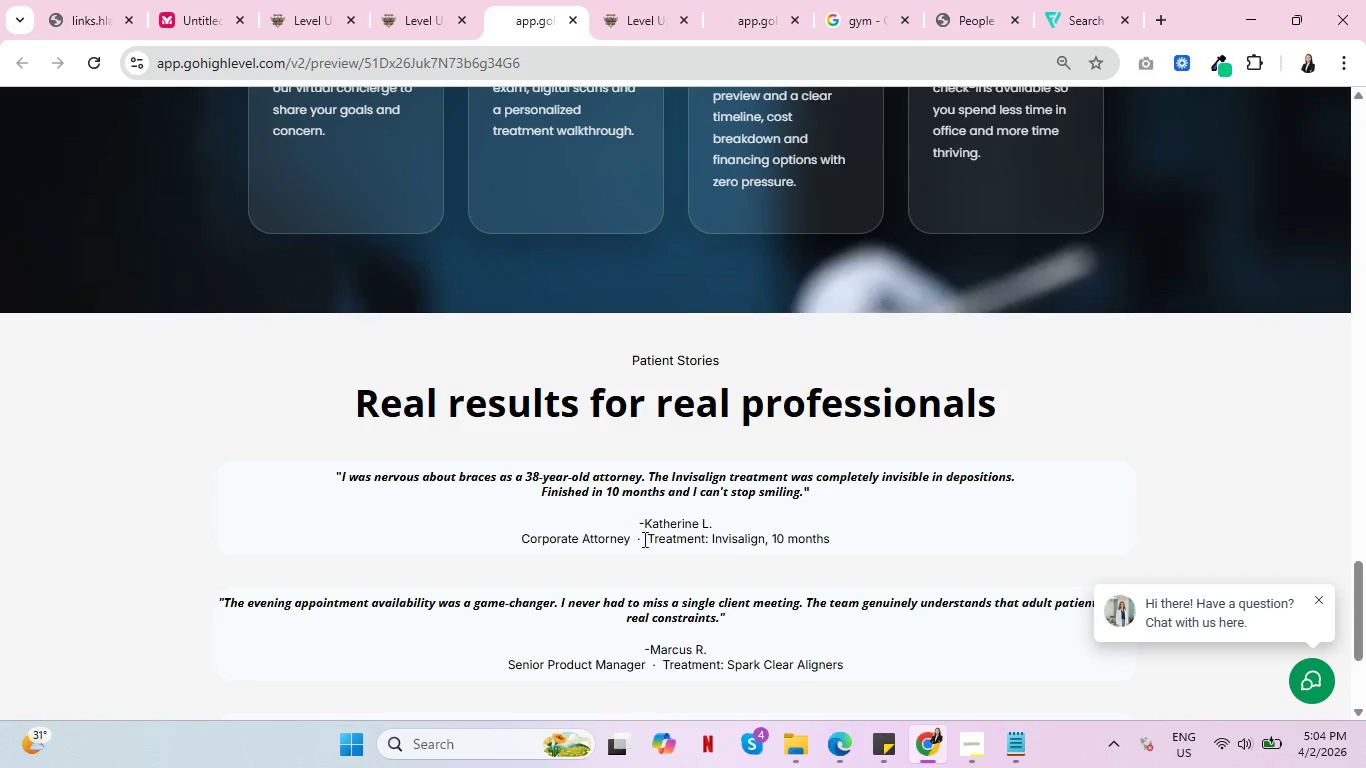 
left_click_drag(start_coordinate=[629, 543], to_coordinate=[645, 543])
 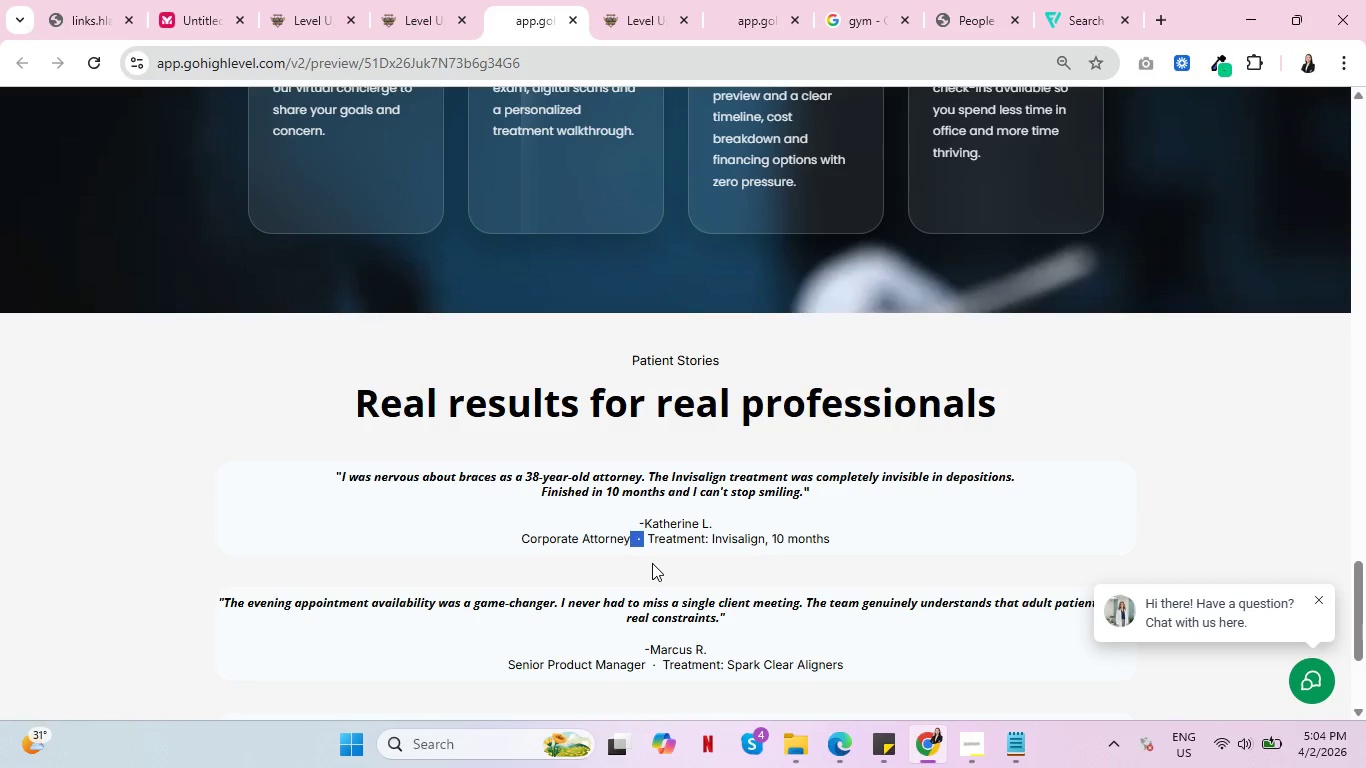 
key(Control+C)
 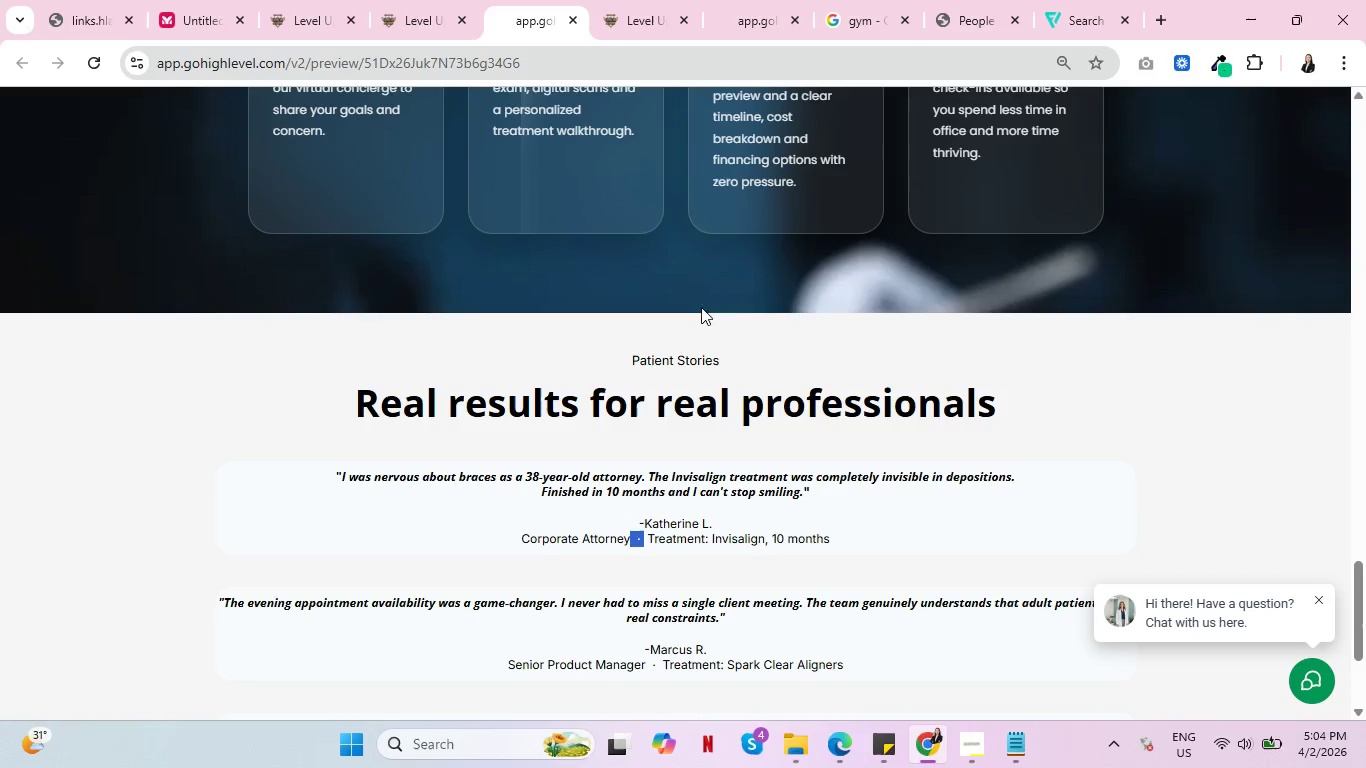 
key(Control+C)
 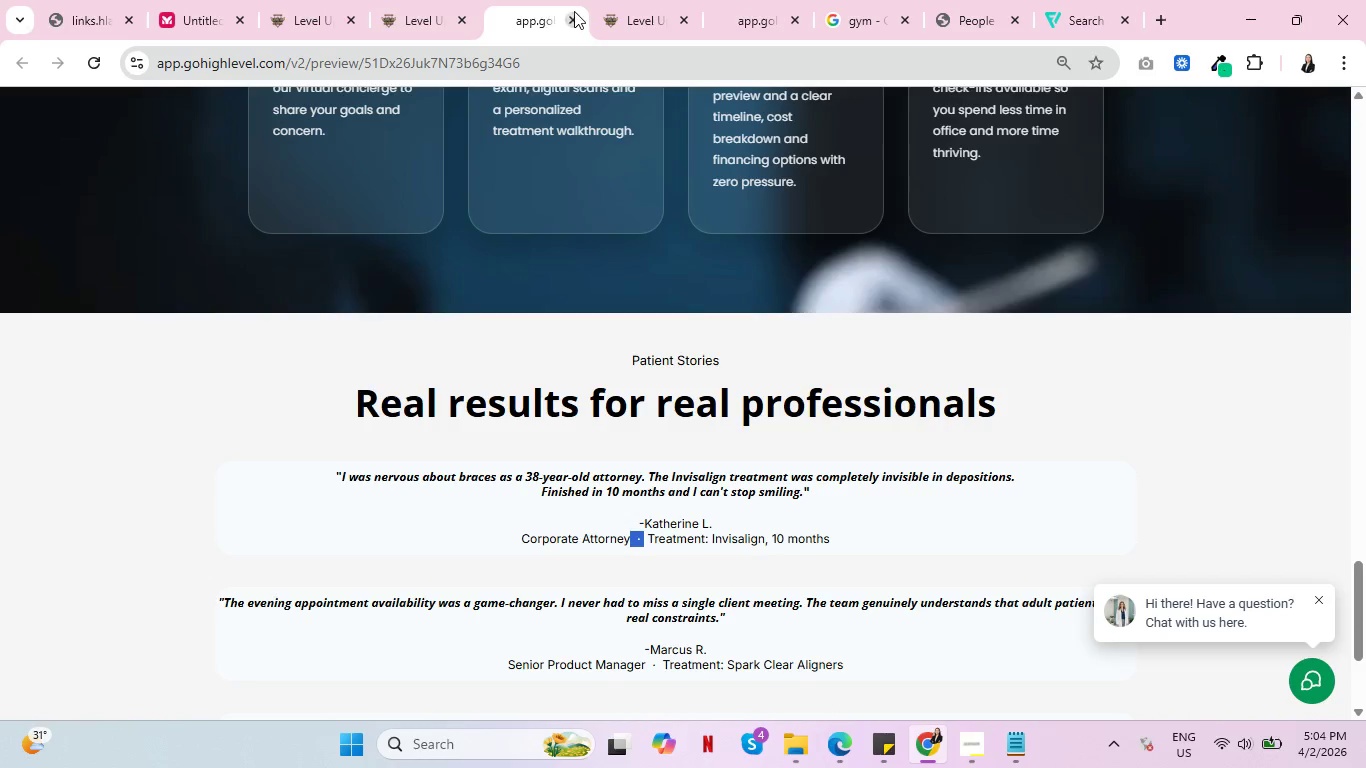 
left_click([574, 17])
 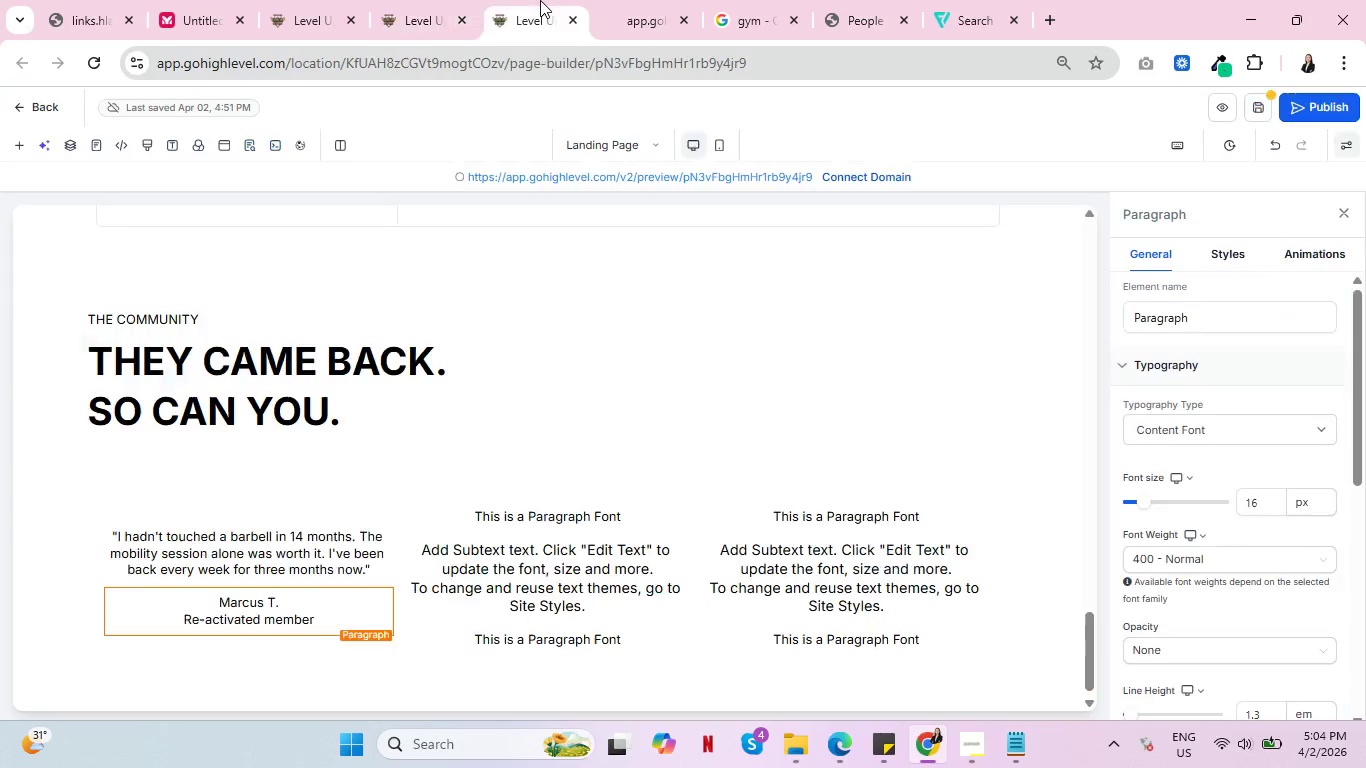 
left_click([541, 0])
 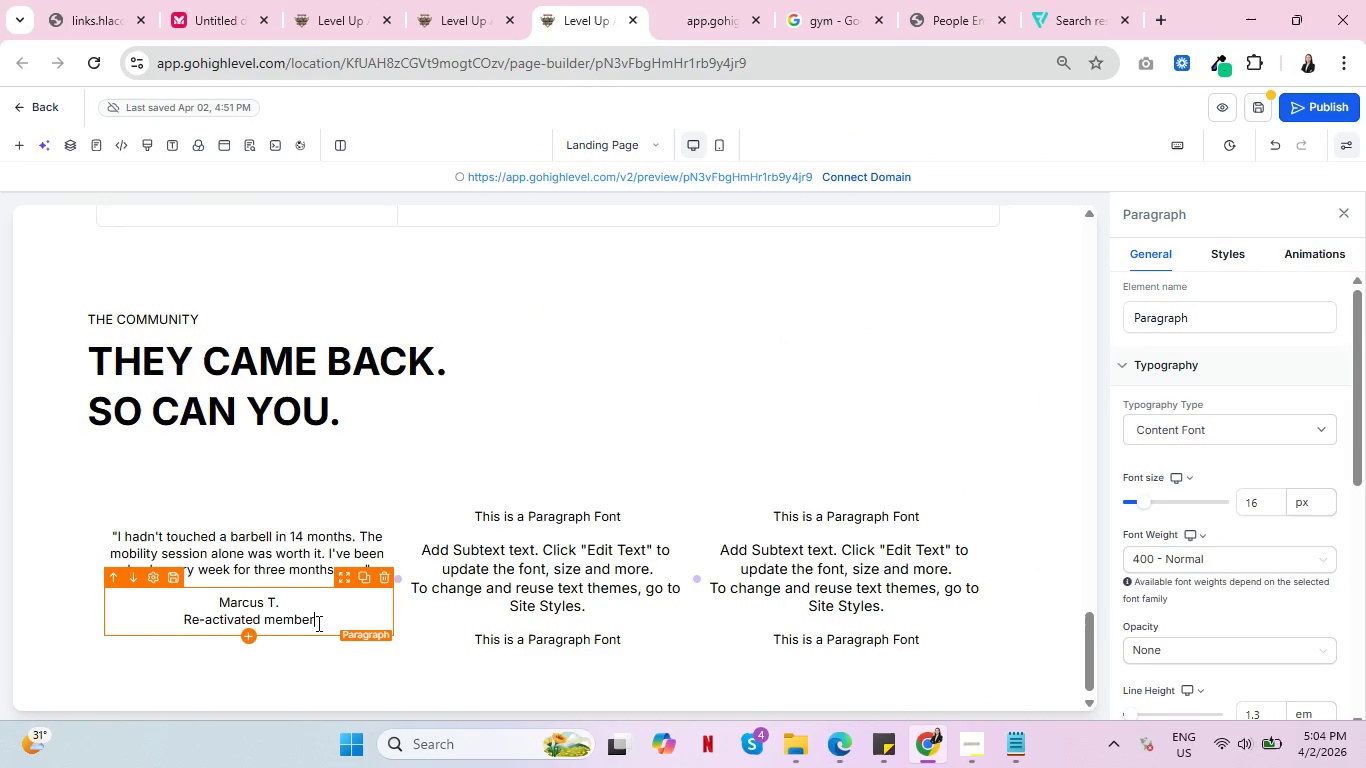 
key(Control+V)
 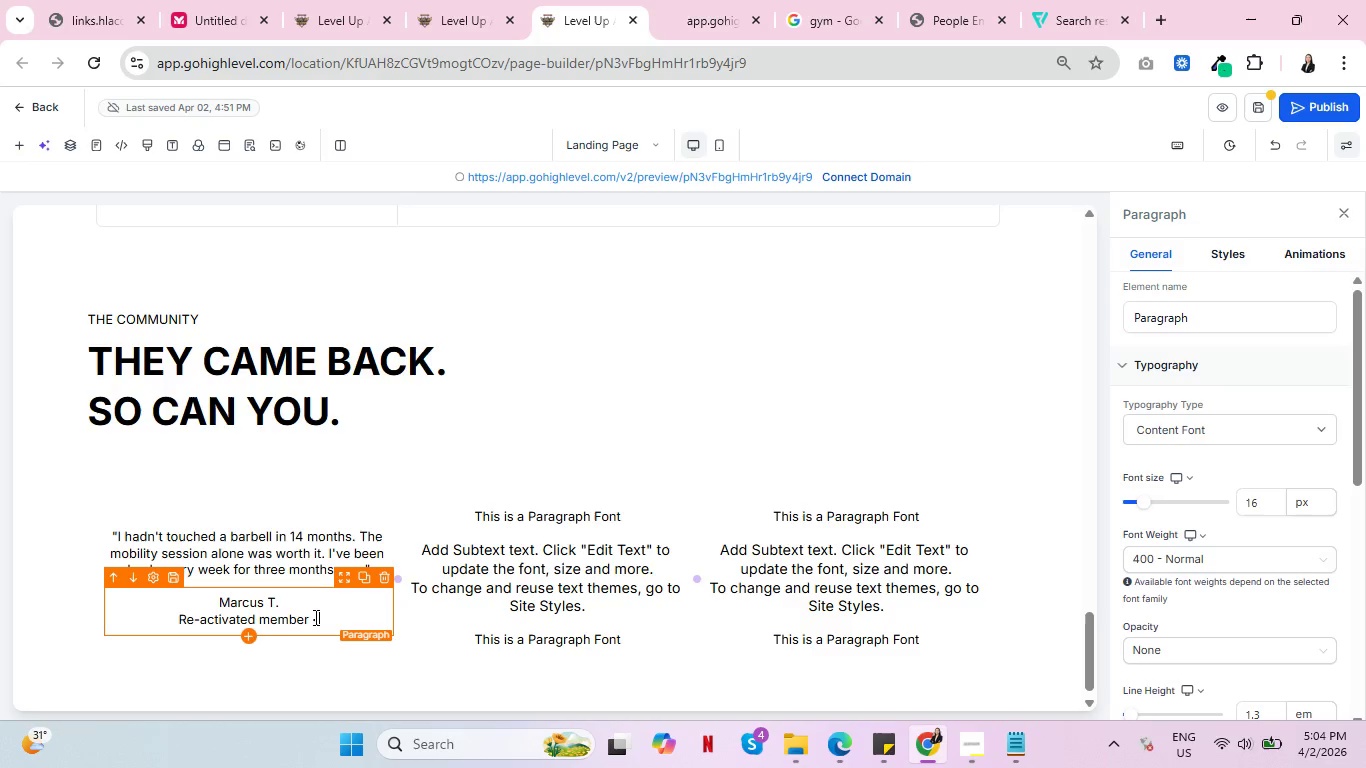 
left_click([314, 617])
 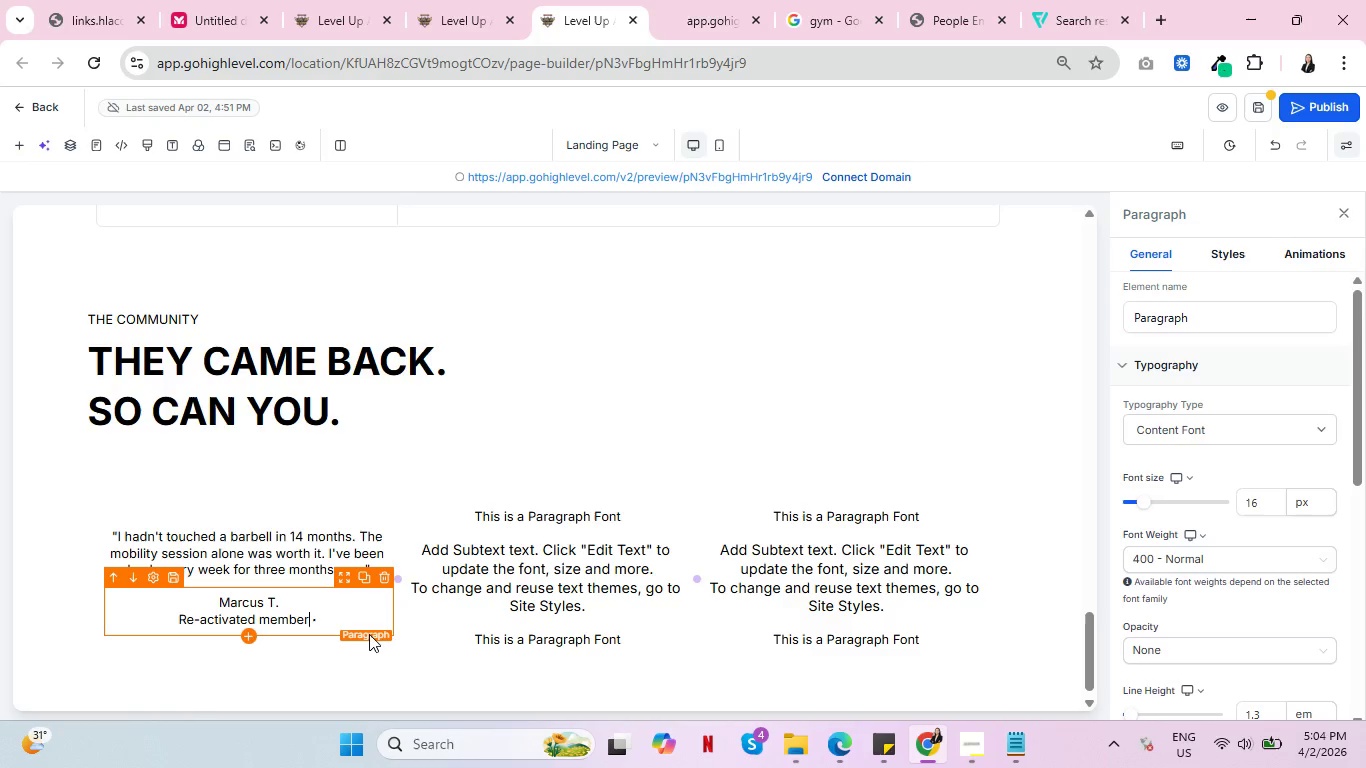 
key(ArrowLeft)
 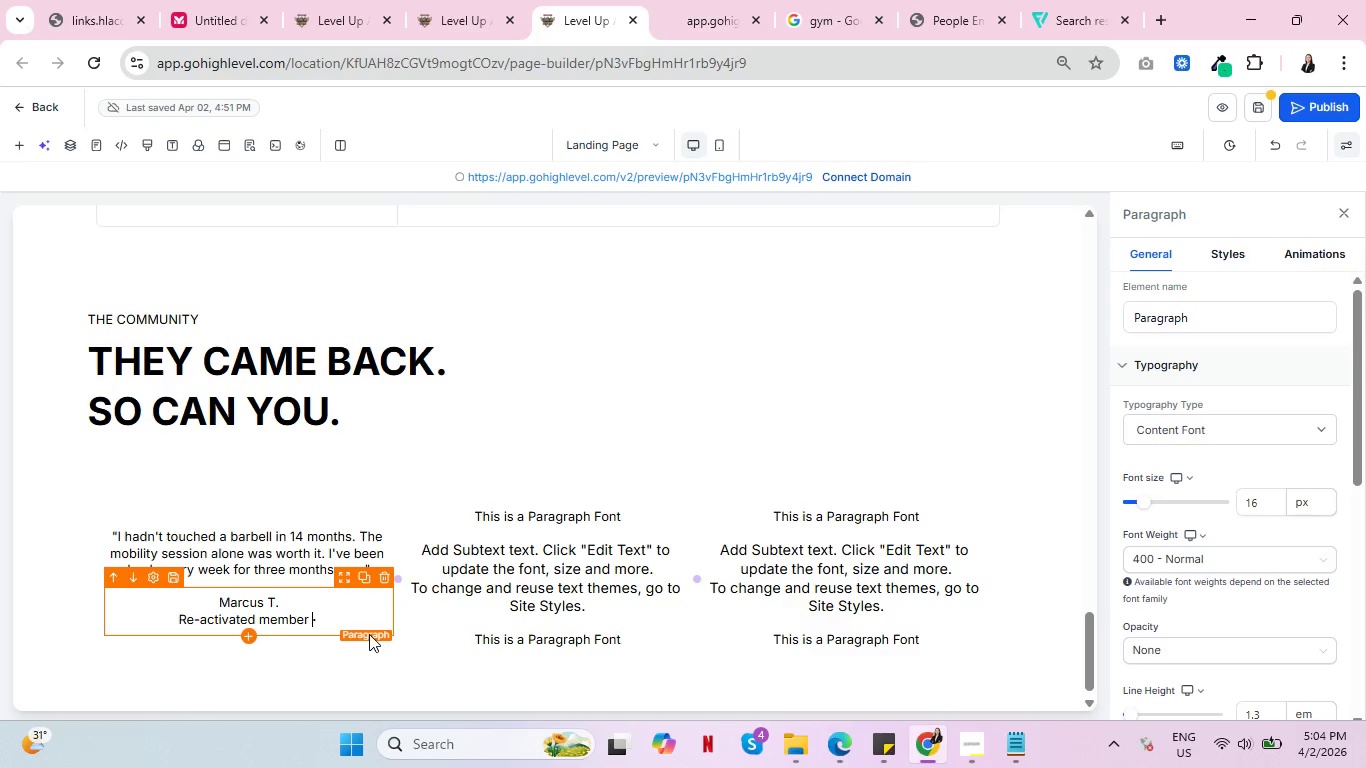 
key(ArrowRight)
 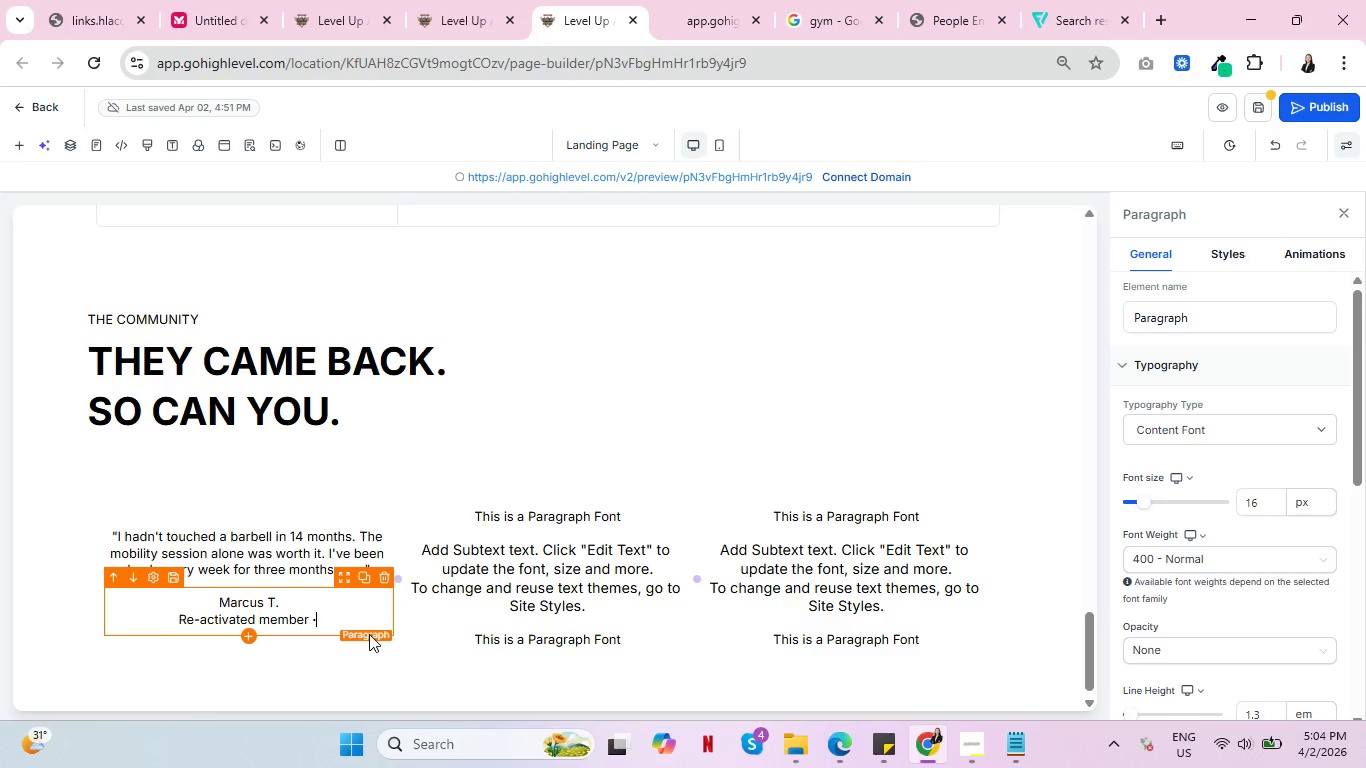 
key(ArrowRight)
 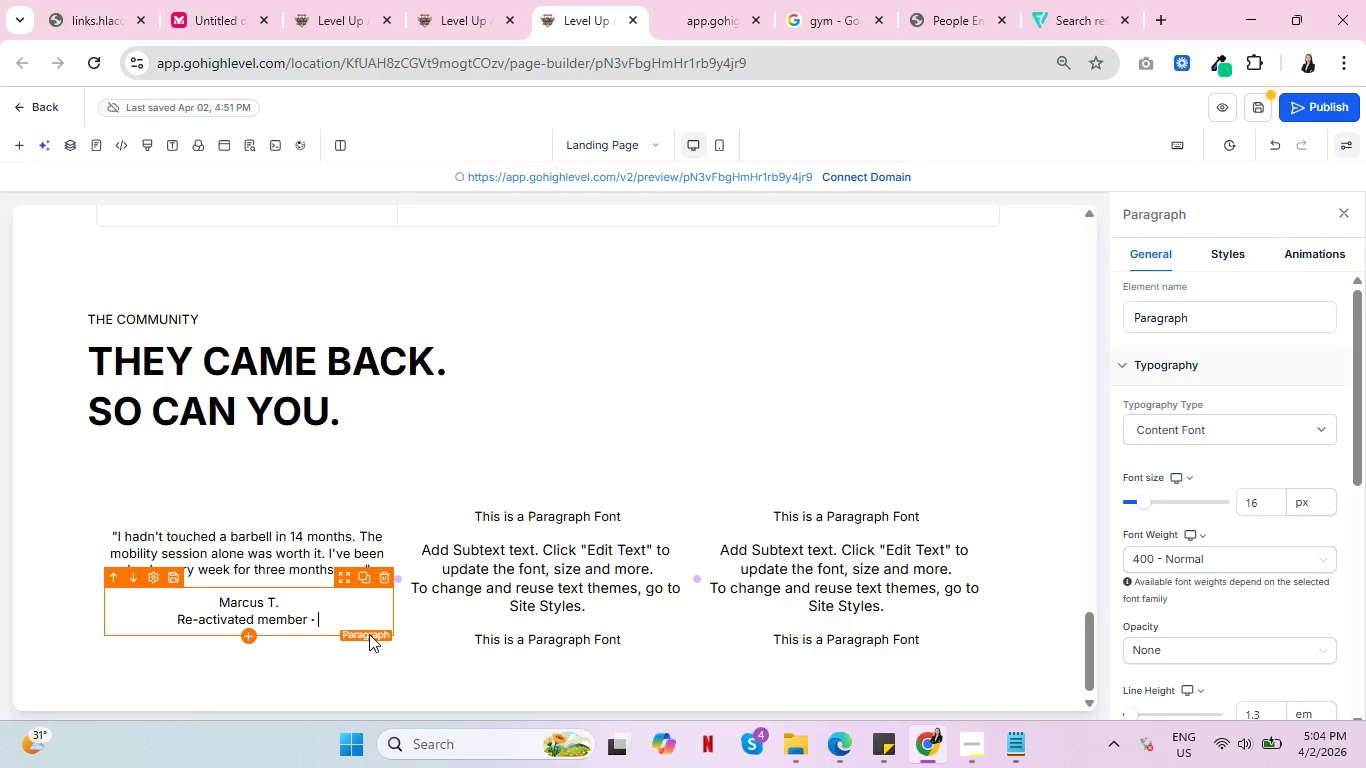 
key(Space)
 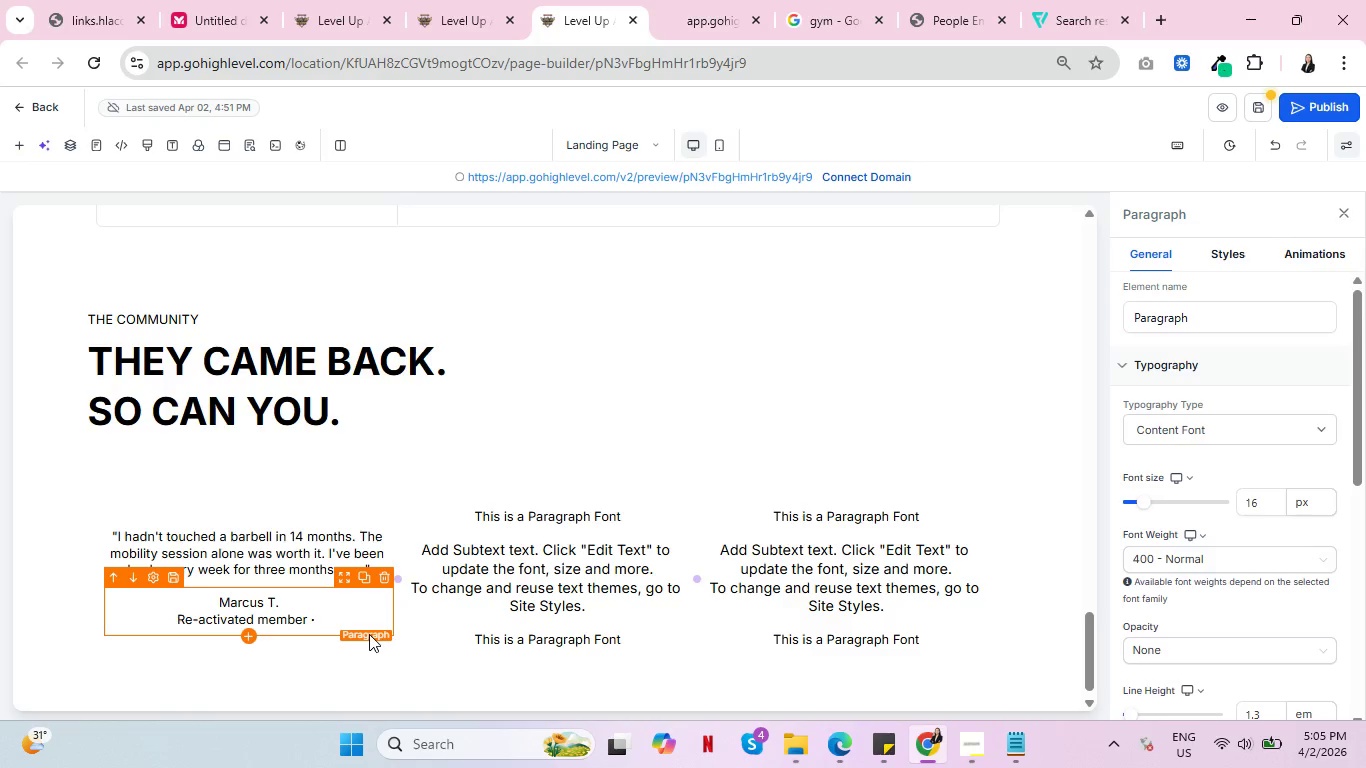 
key(Shift+P)
 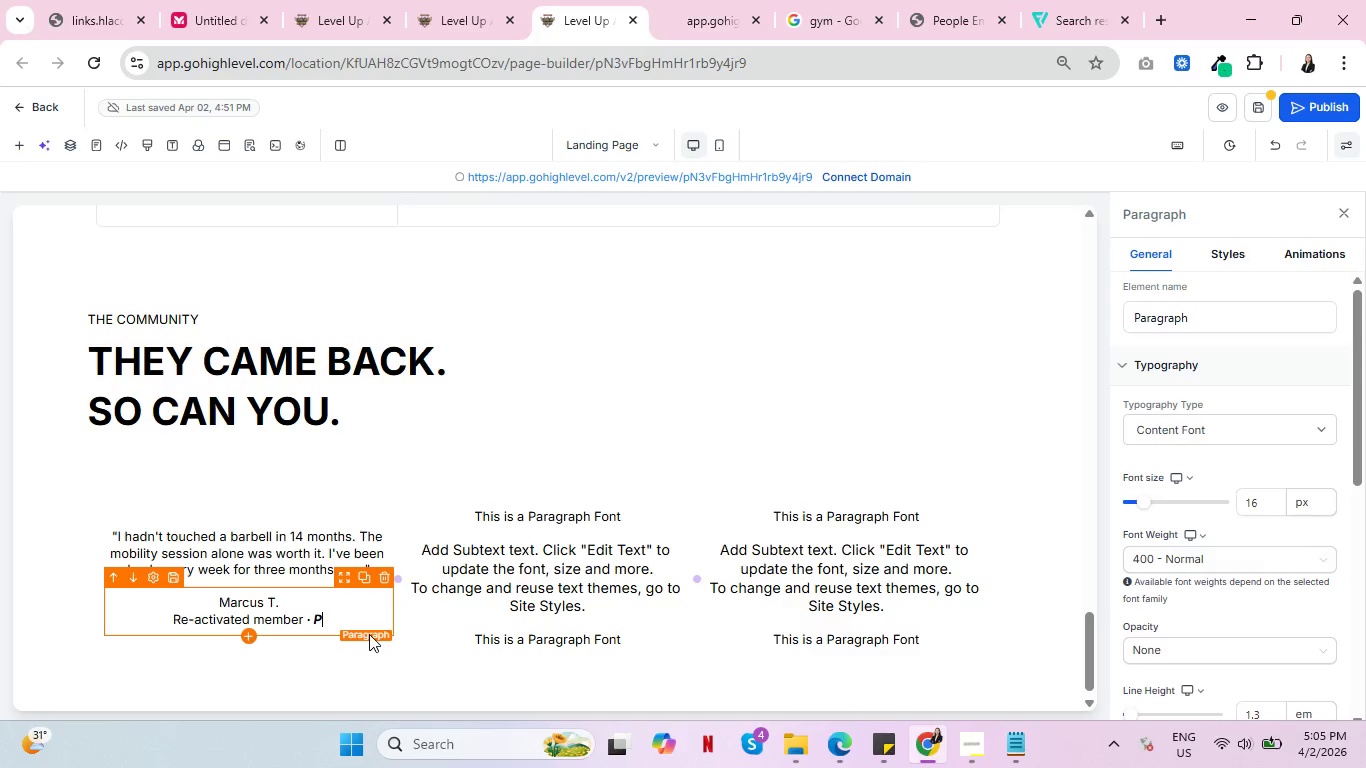 
type(owerlifting Intermediate)
 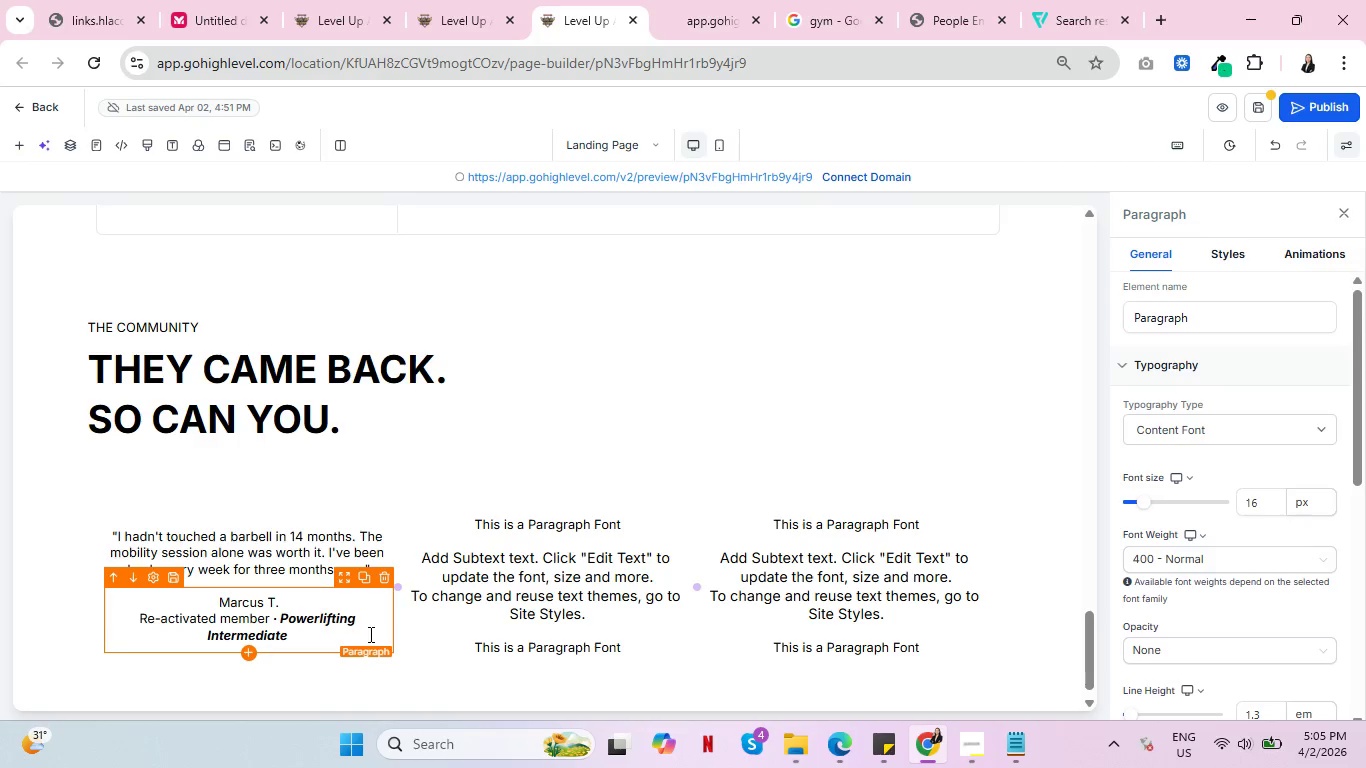 
left_click_drag(start_coordinate=[280, 615], to_coordinate=[292, 639])
 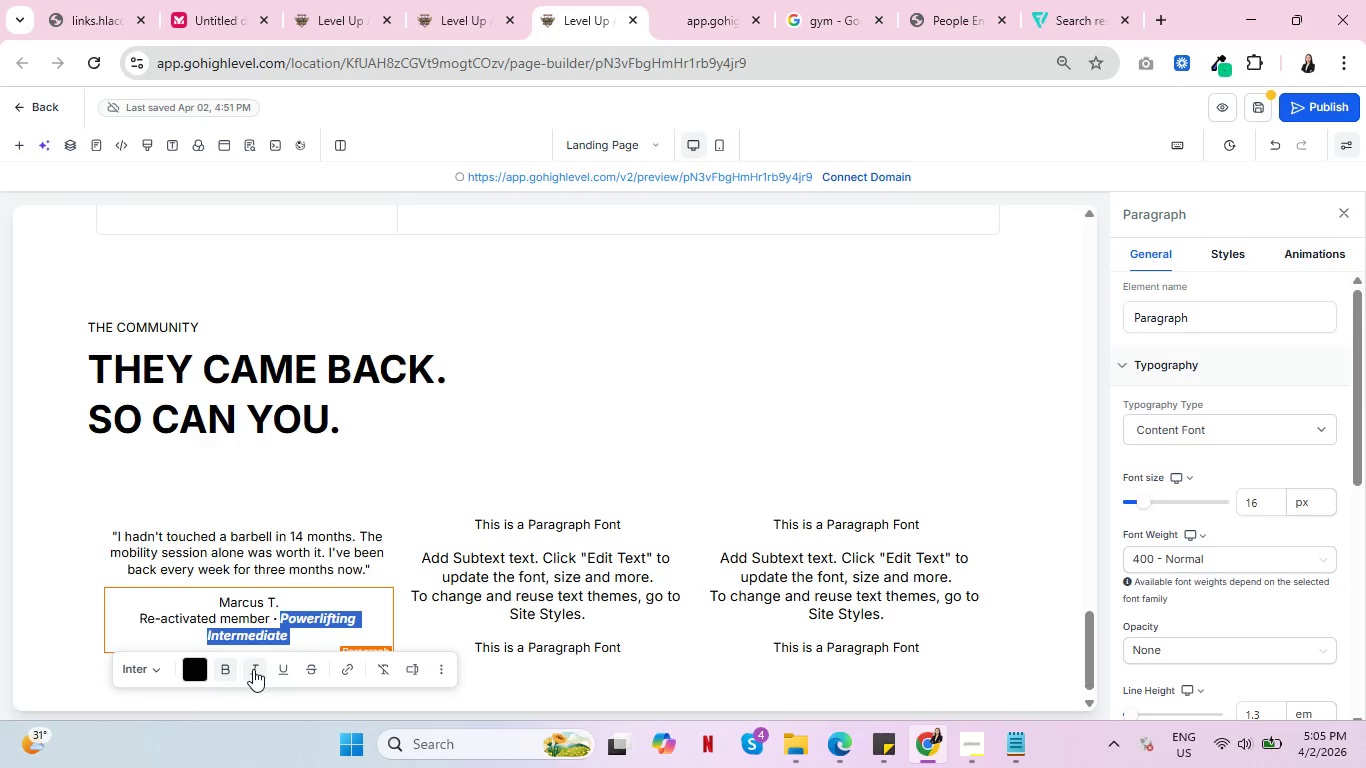 
left_click([253, 669])
 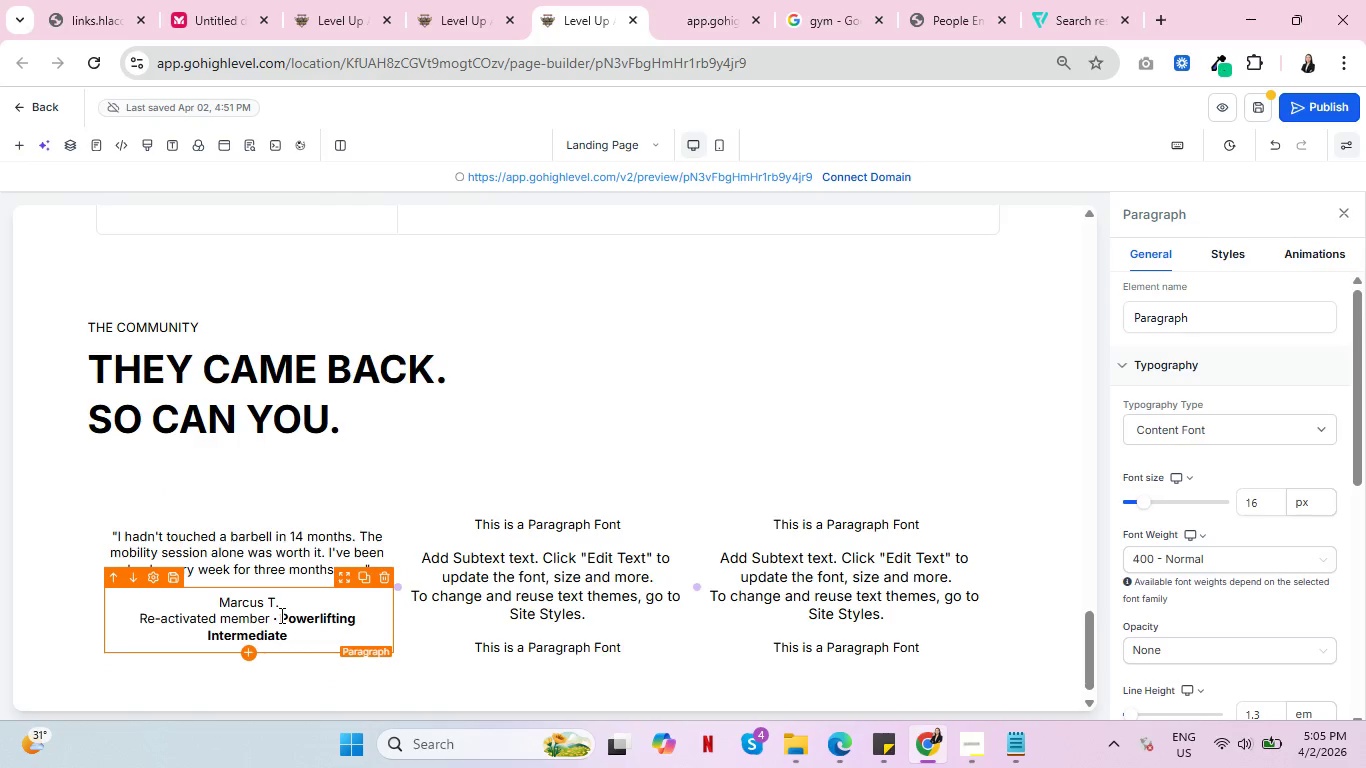 
left_click_drag(start_coordinate=[280, 615], to_coordinate=[293, 591])
 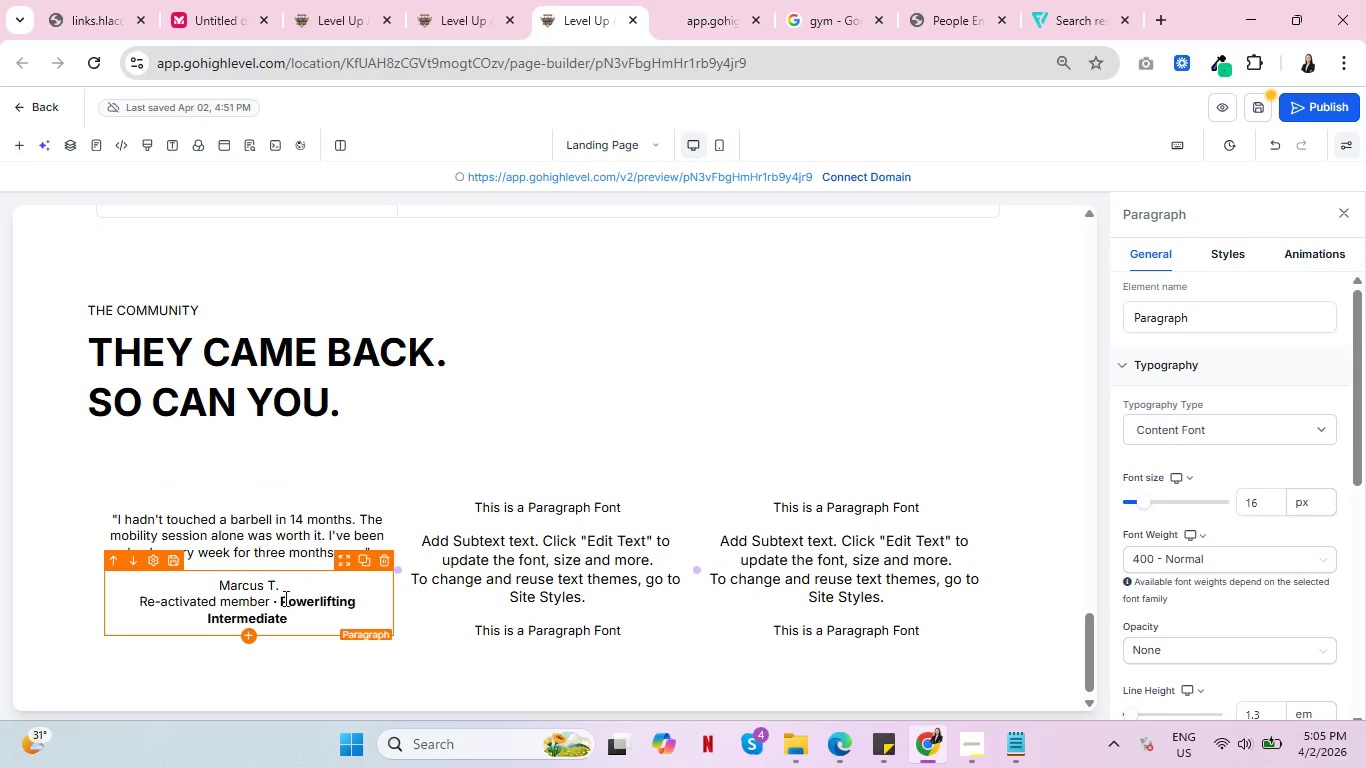 
left_click([283, 597])
 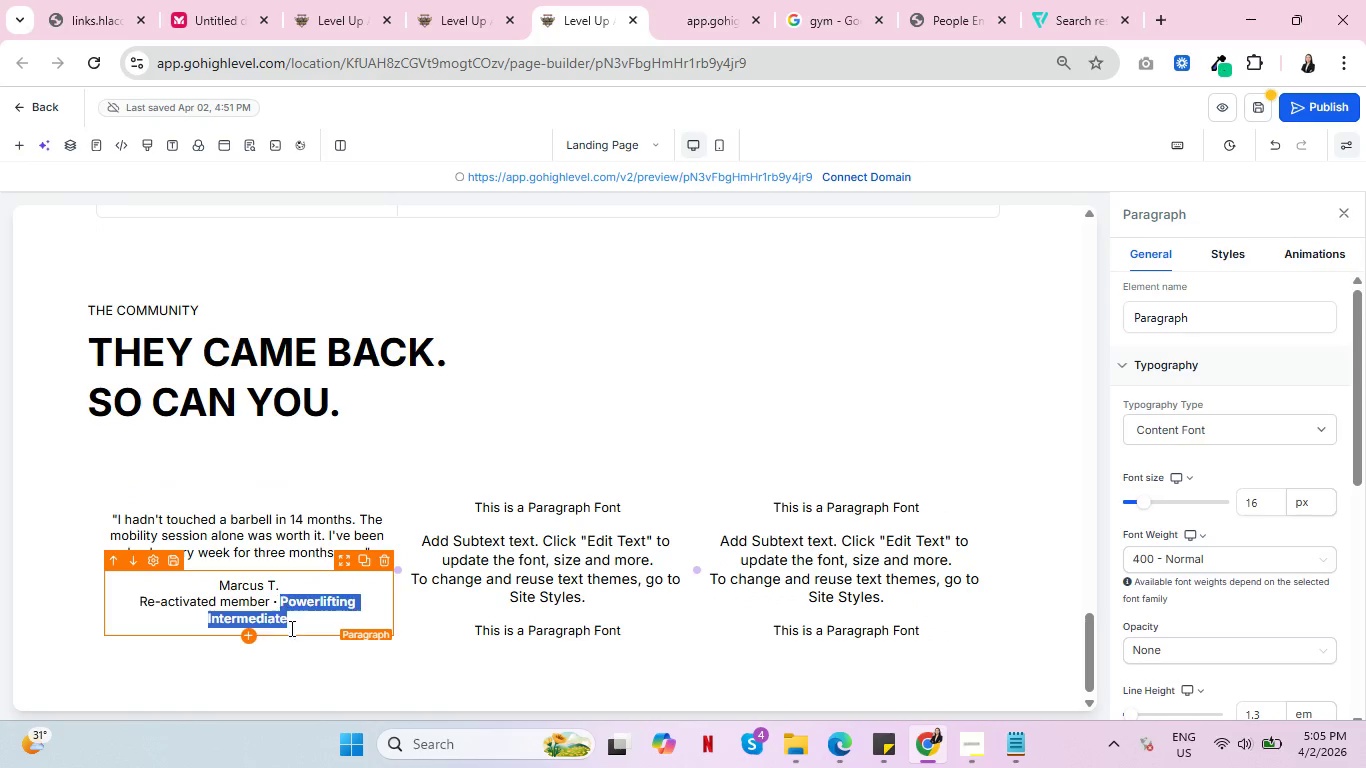 
left_click_drag(start_coordinate=[280, 598], to_coordinate=[291, 631])
 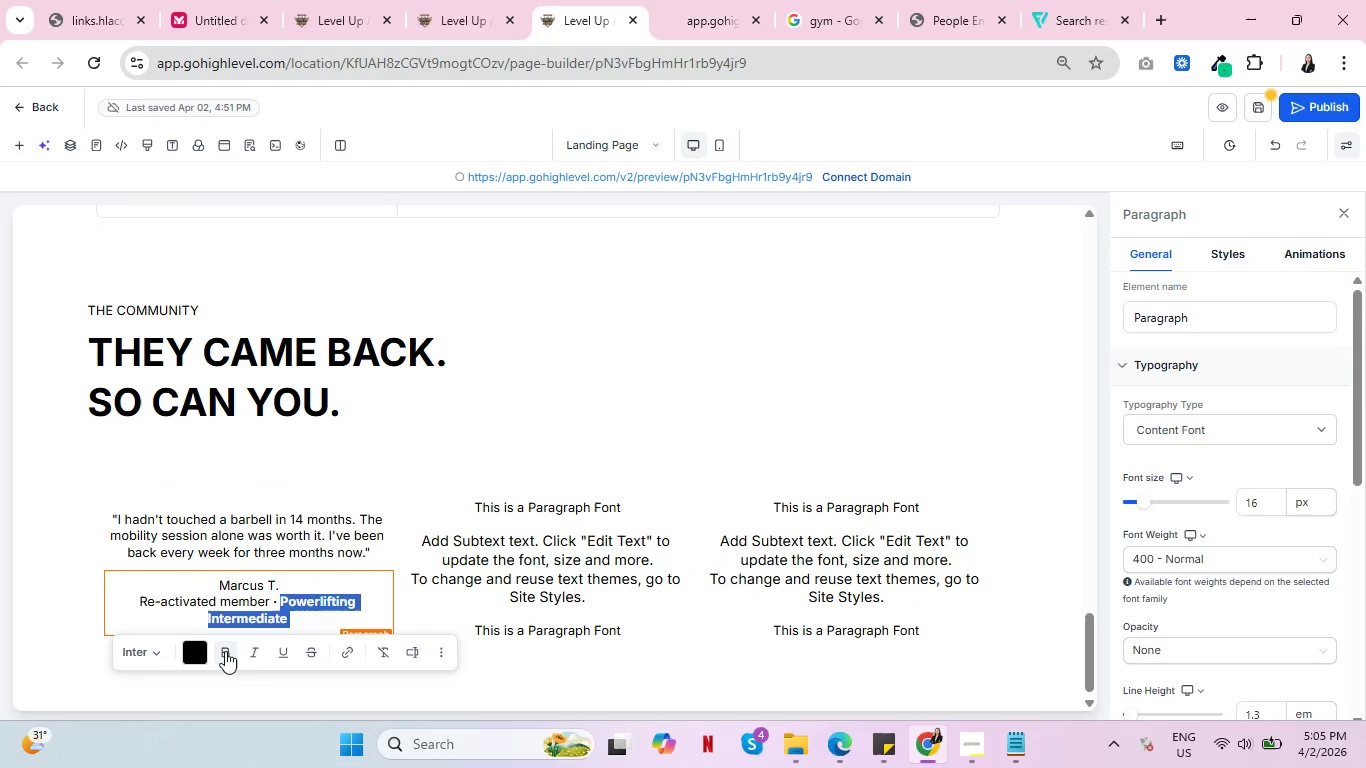 
left_click([225, 651])
 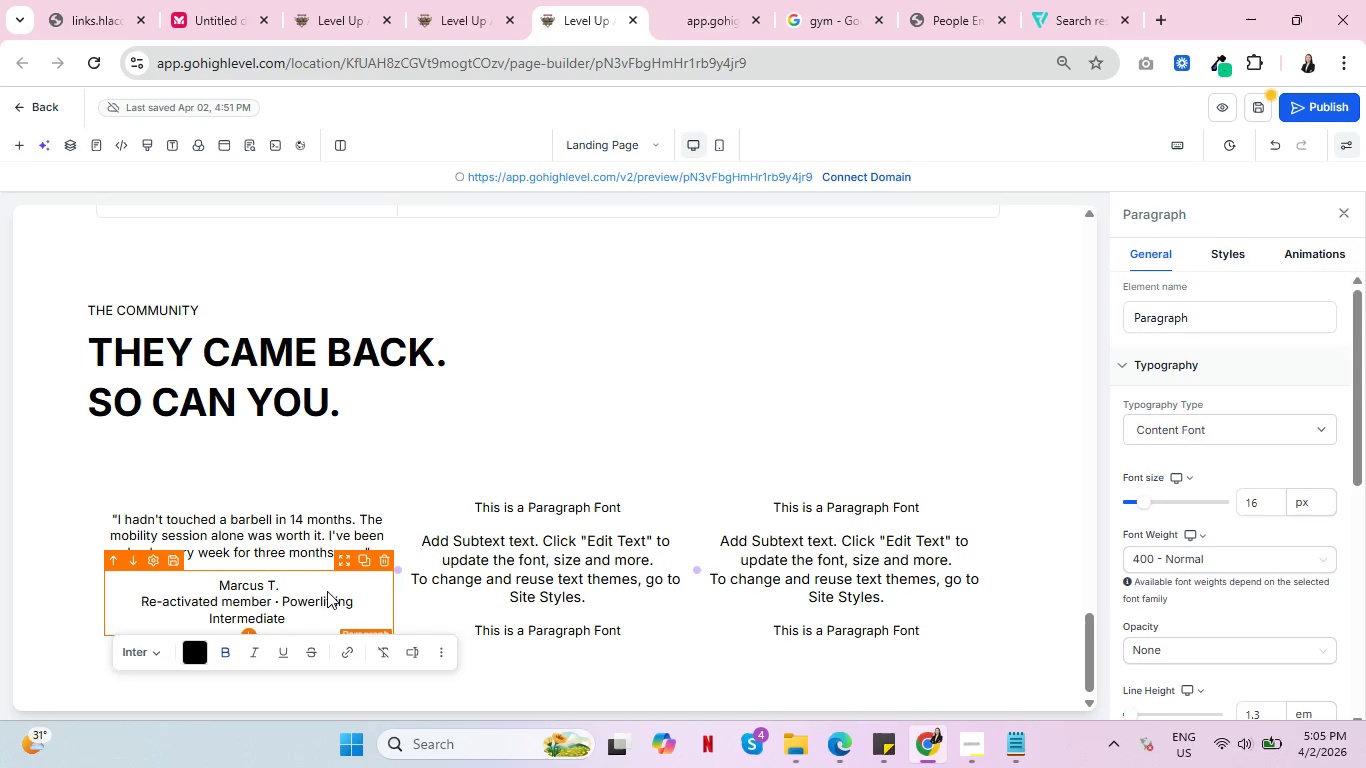 
left_click([327, 591])
 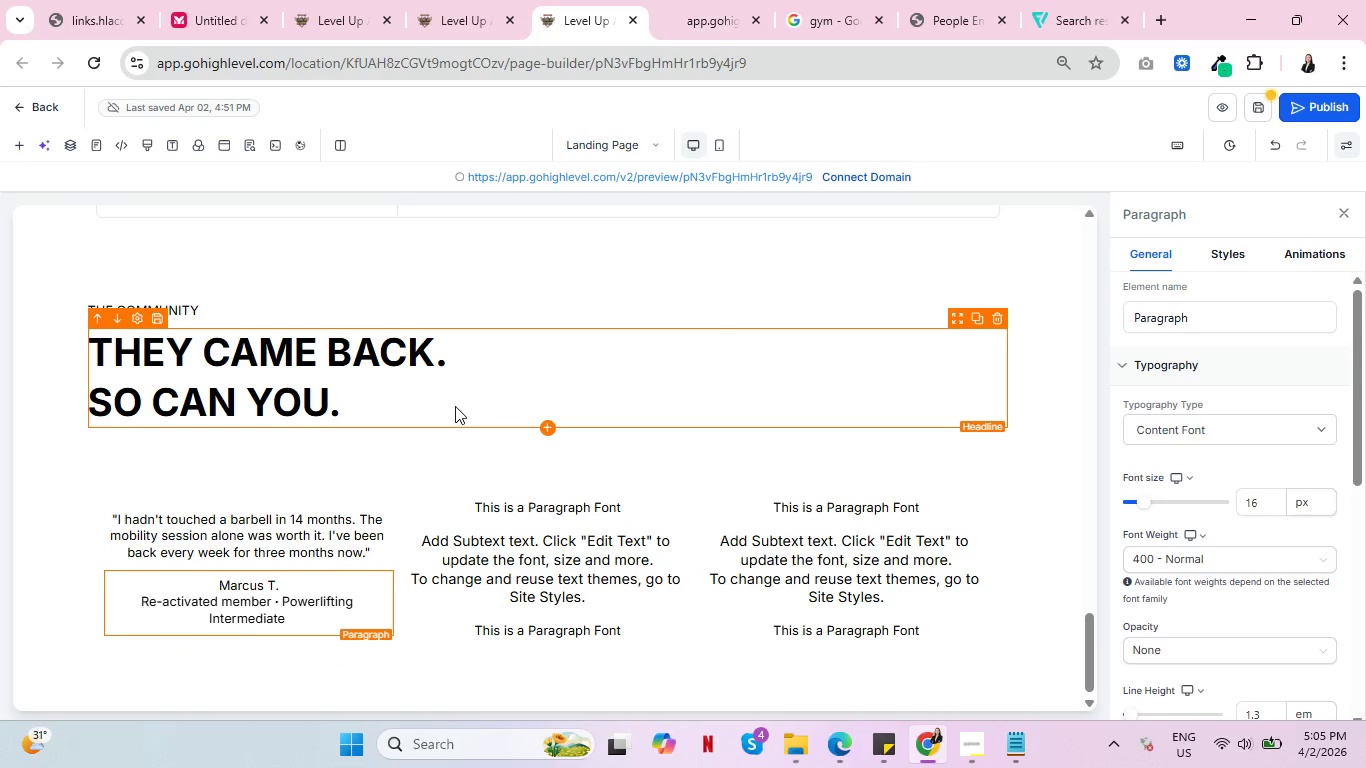 
wait(7.78)
 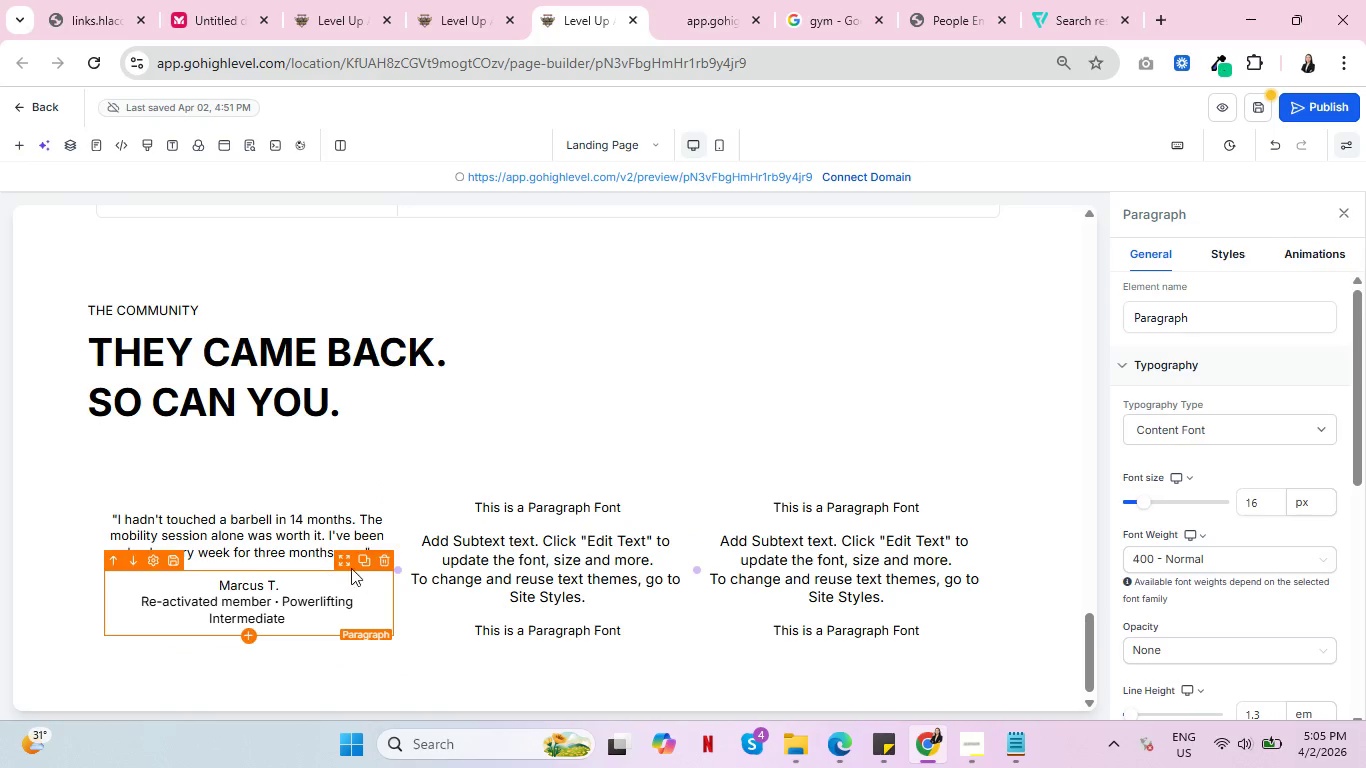 
left_click_drag(start_coordinate=[295, 620], to_coordinate=[175, 598])
 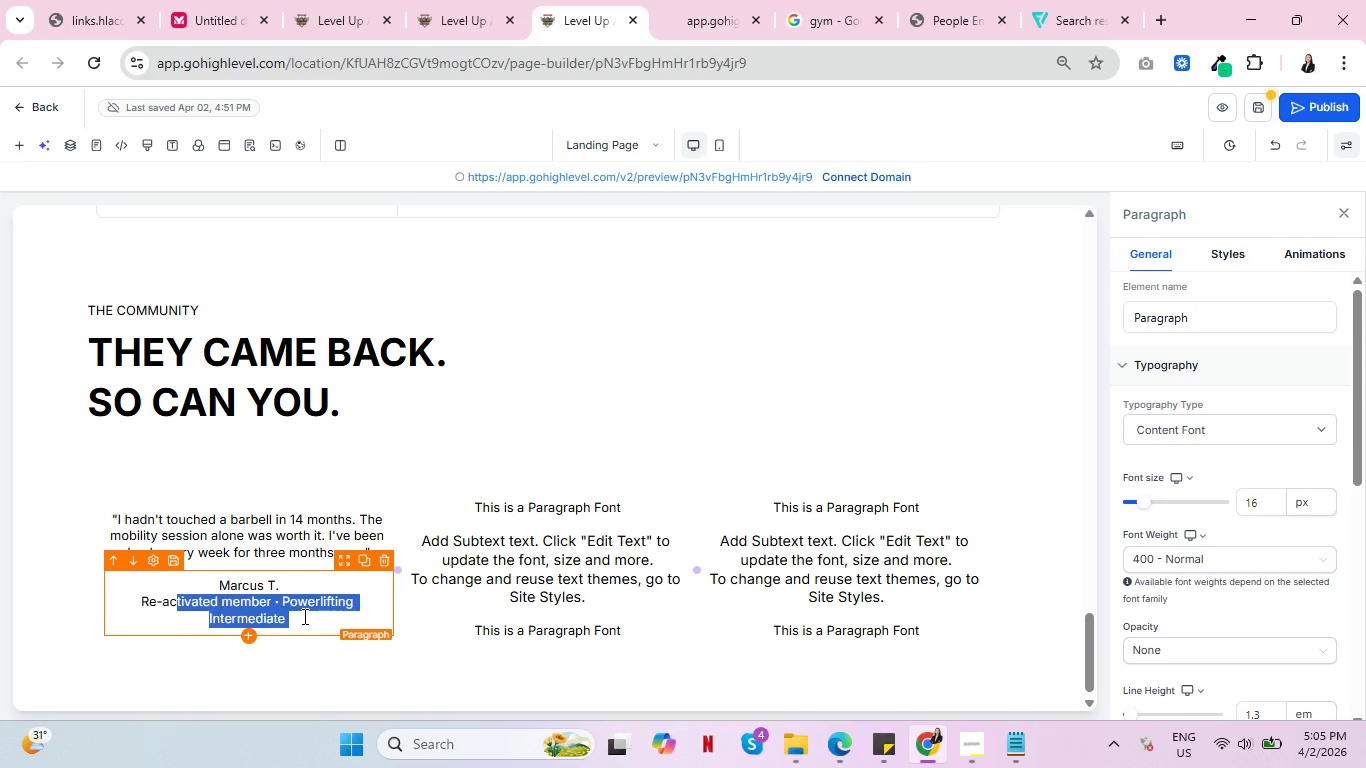 
left_click([303, 616])
 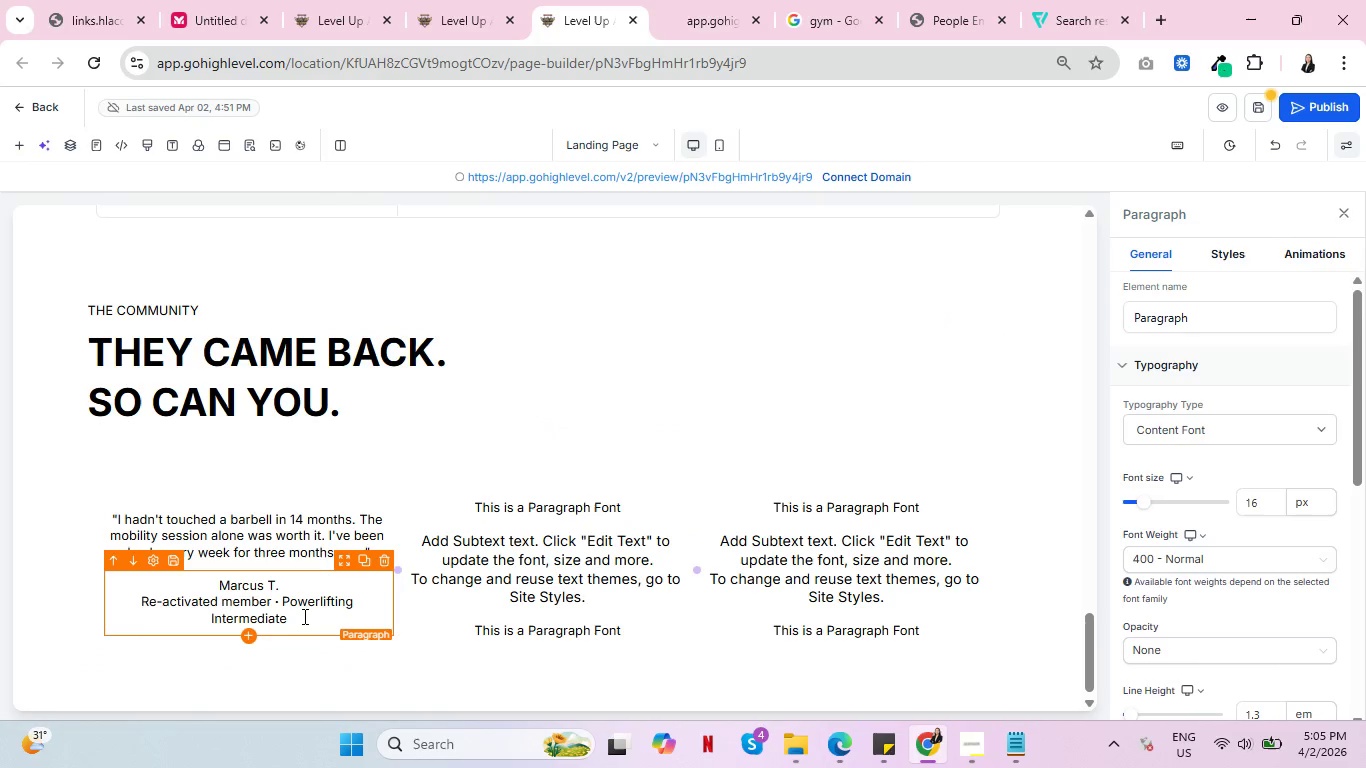 
key(Backspace)
 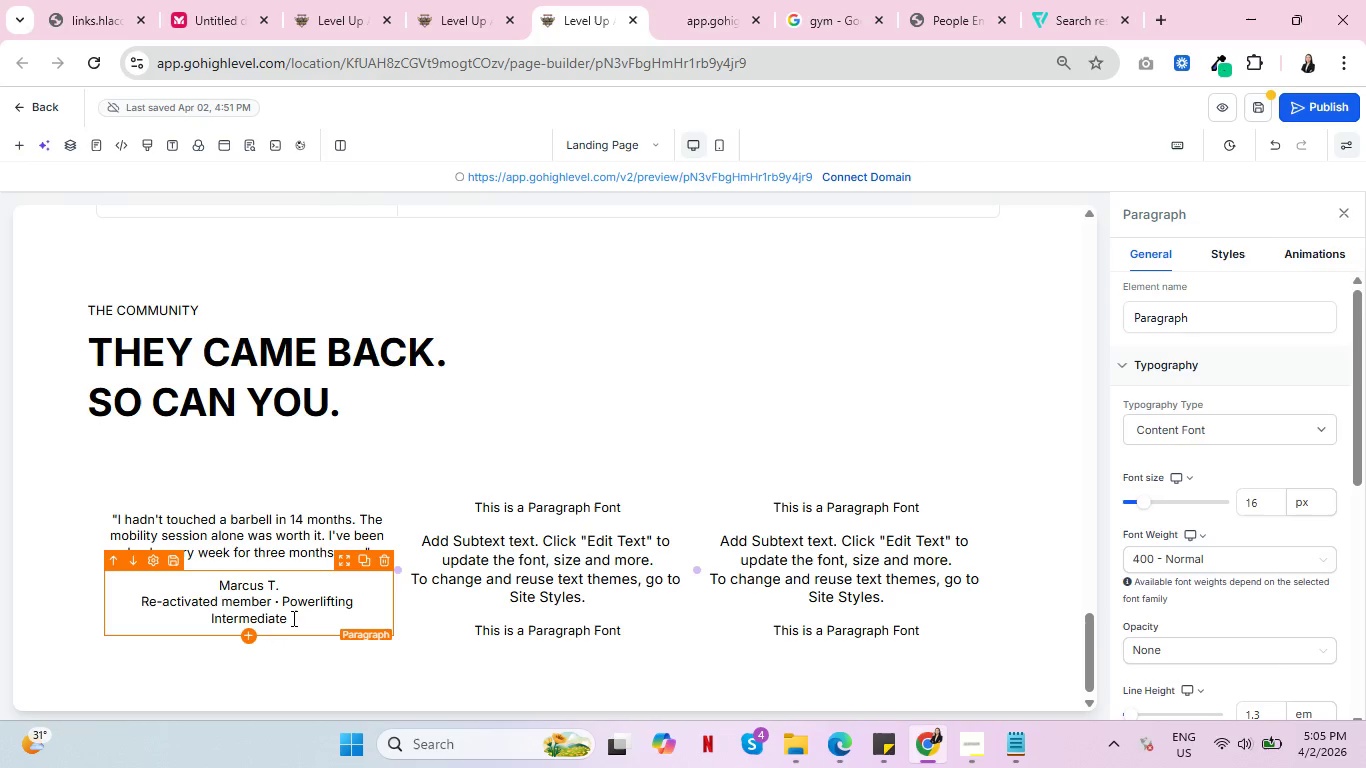 
left_click_drag(start_coordinate=[296, 618], to_coordinate=[139, 601])
 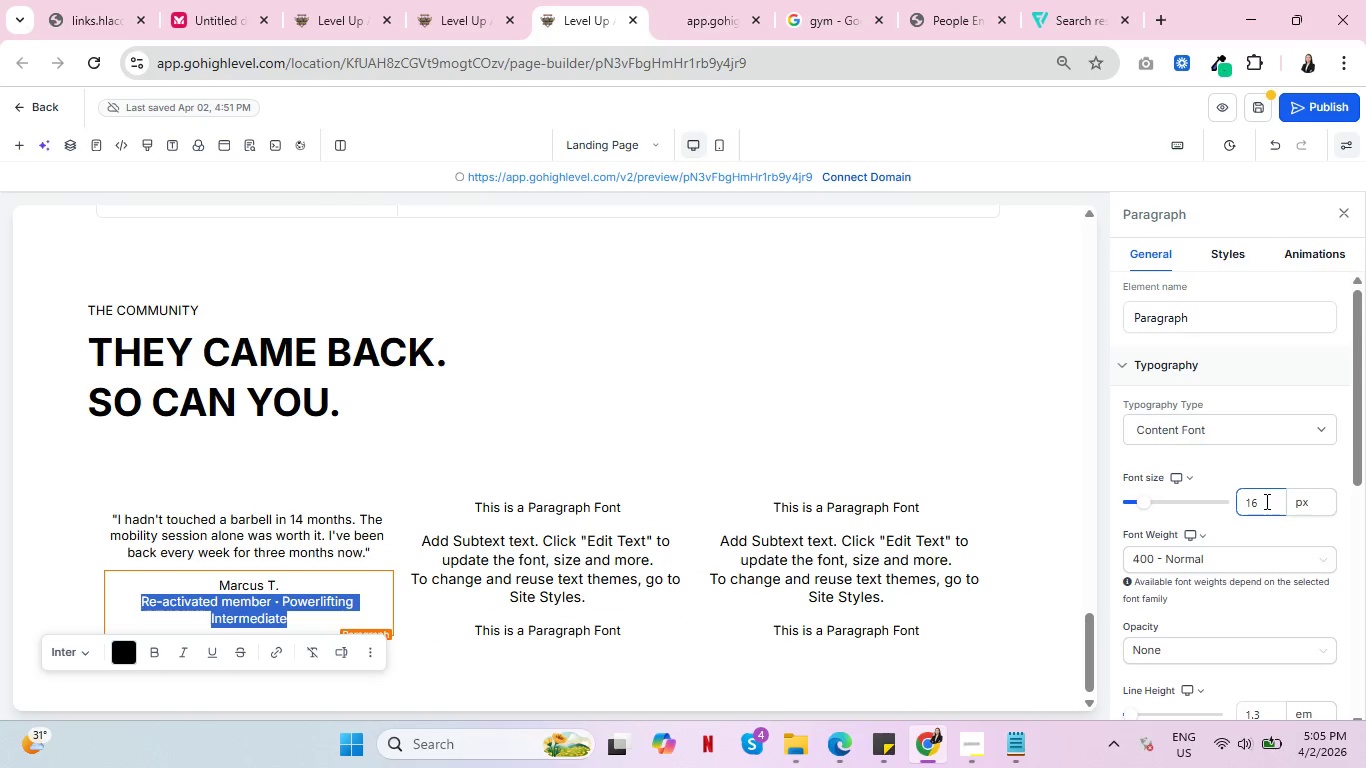 
wait(13.78)
 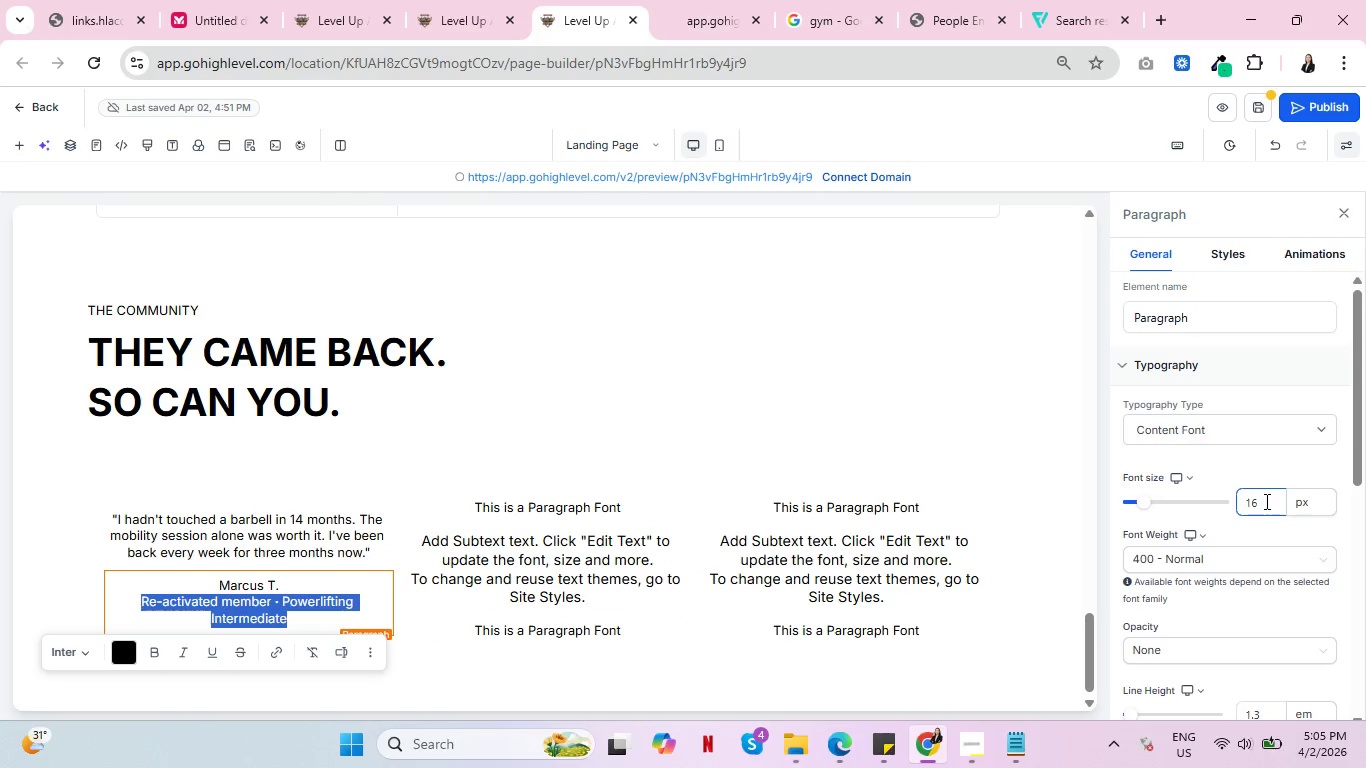 
left_click([82, 652])
 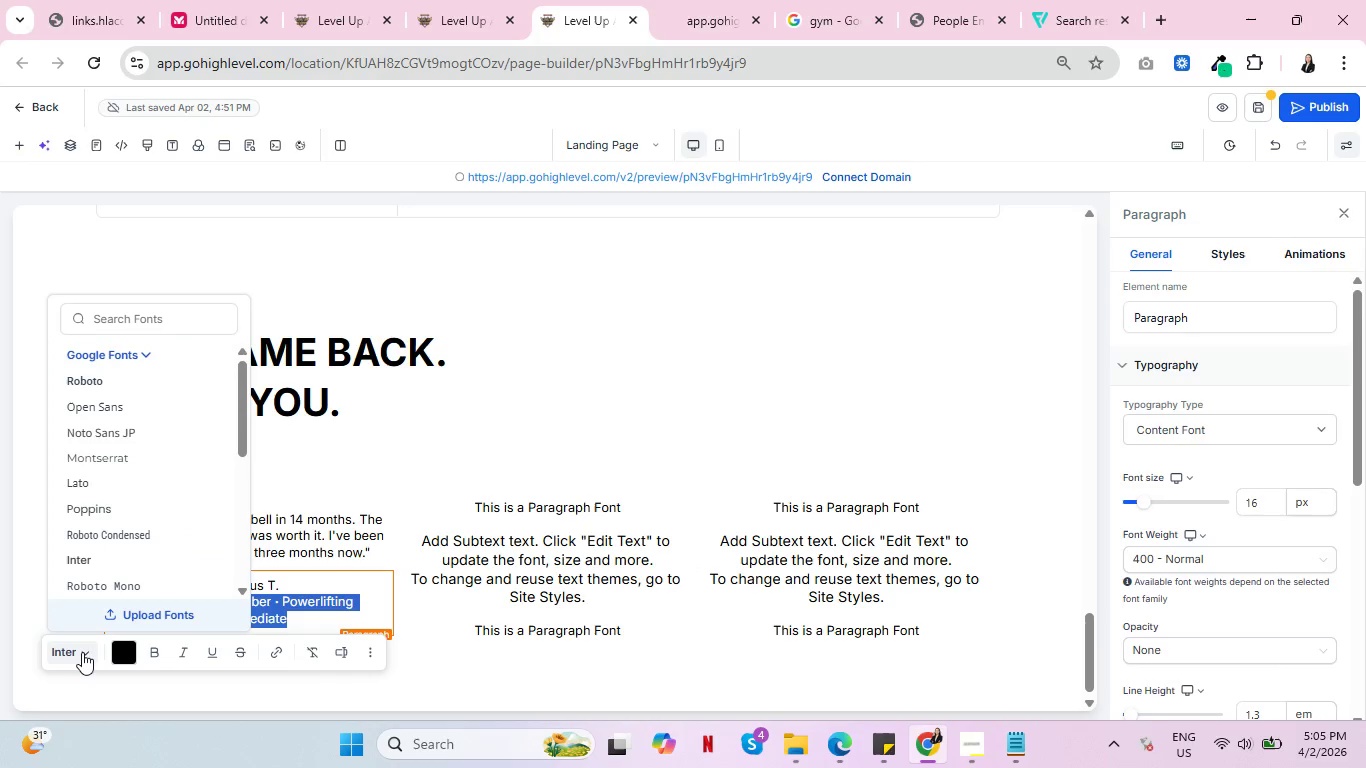 
left_click([82, 652])
 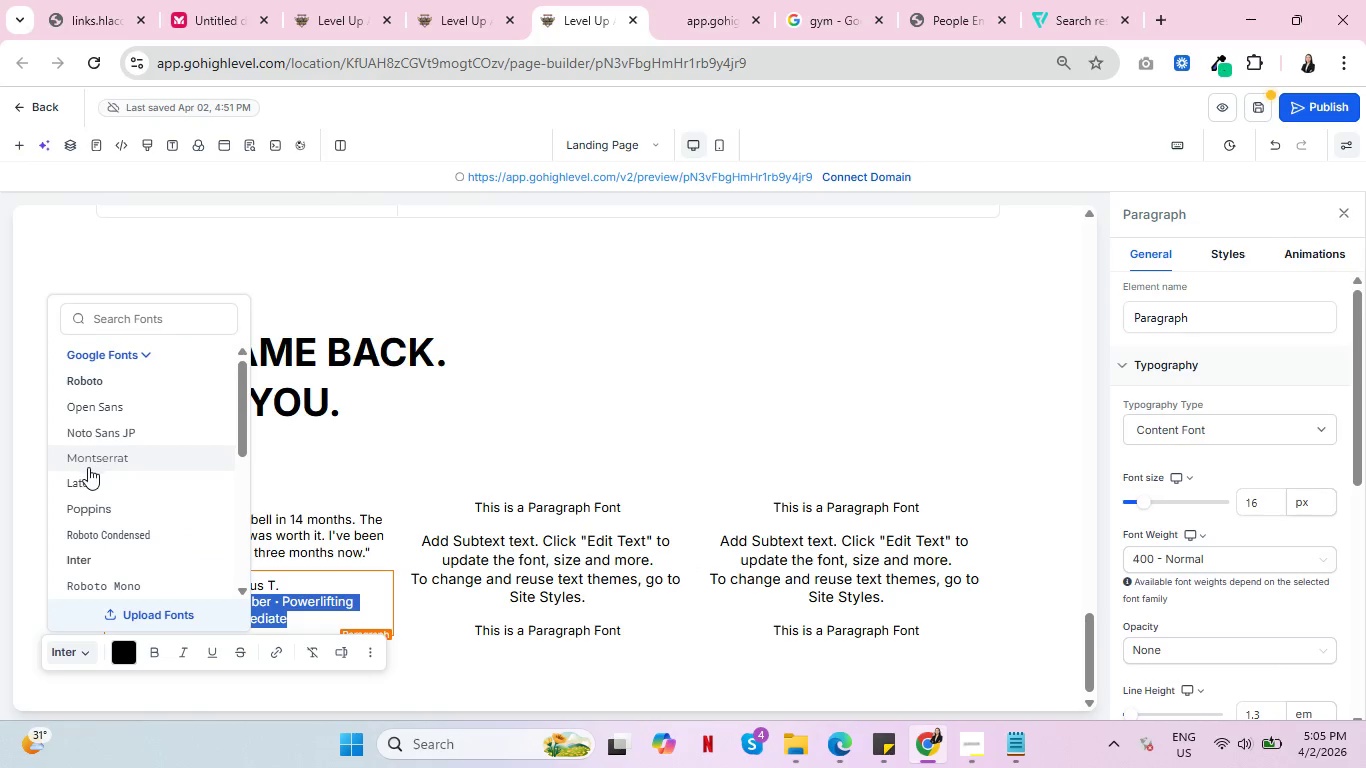 
scroll: coordinate [147, 479], scroll_direction: down, amount: 6.0
 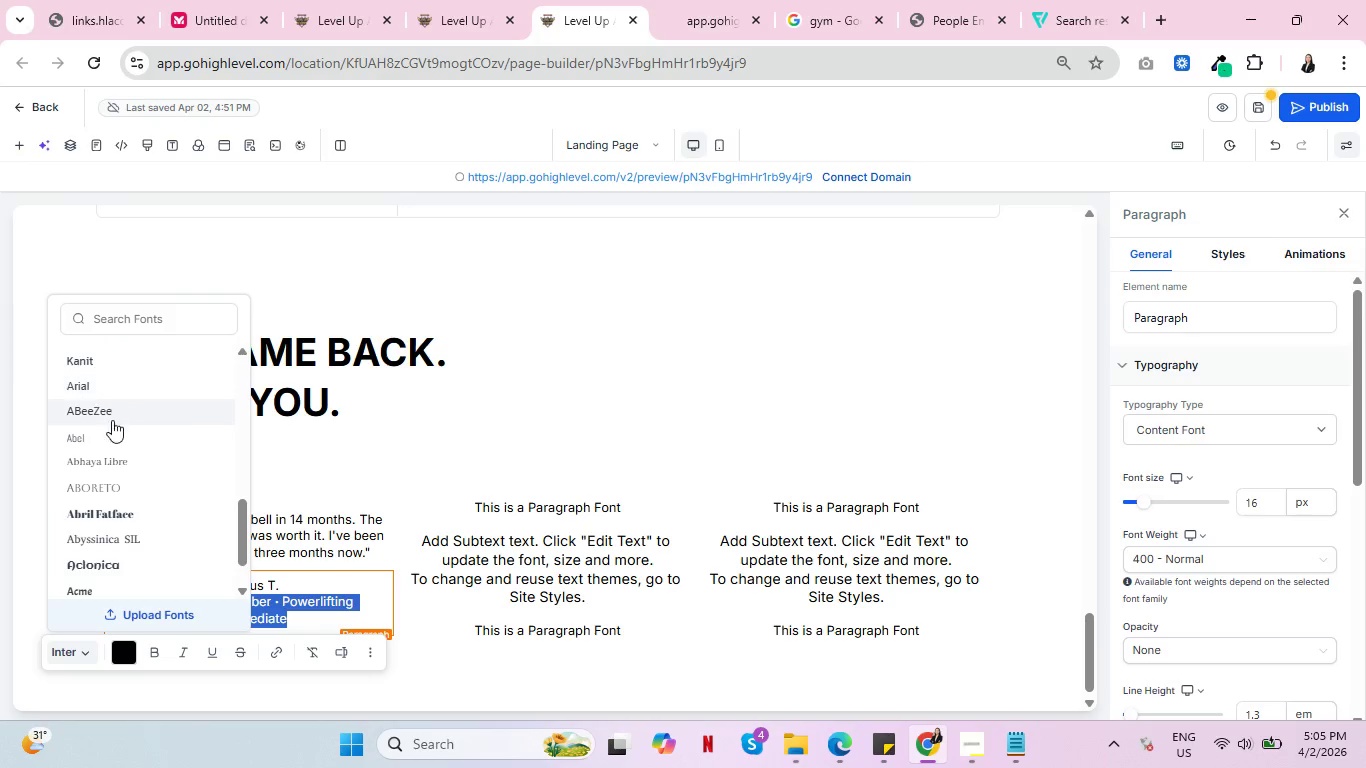 
left_click([113, 435])
 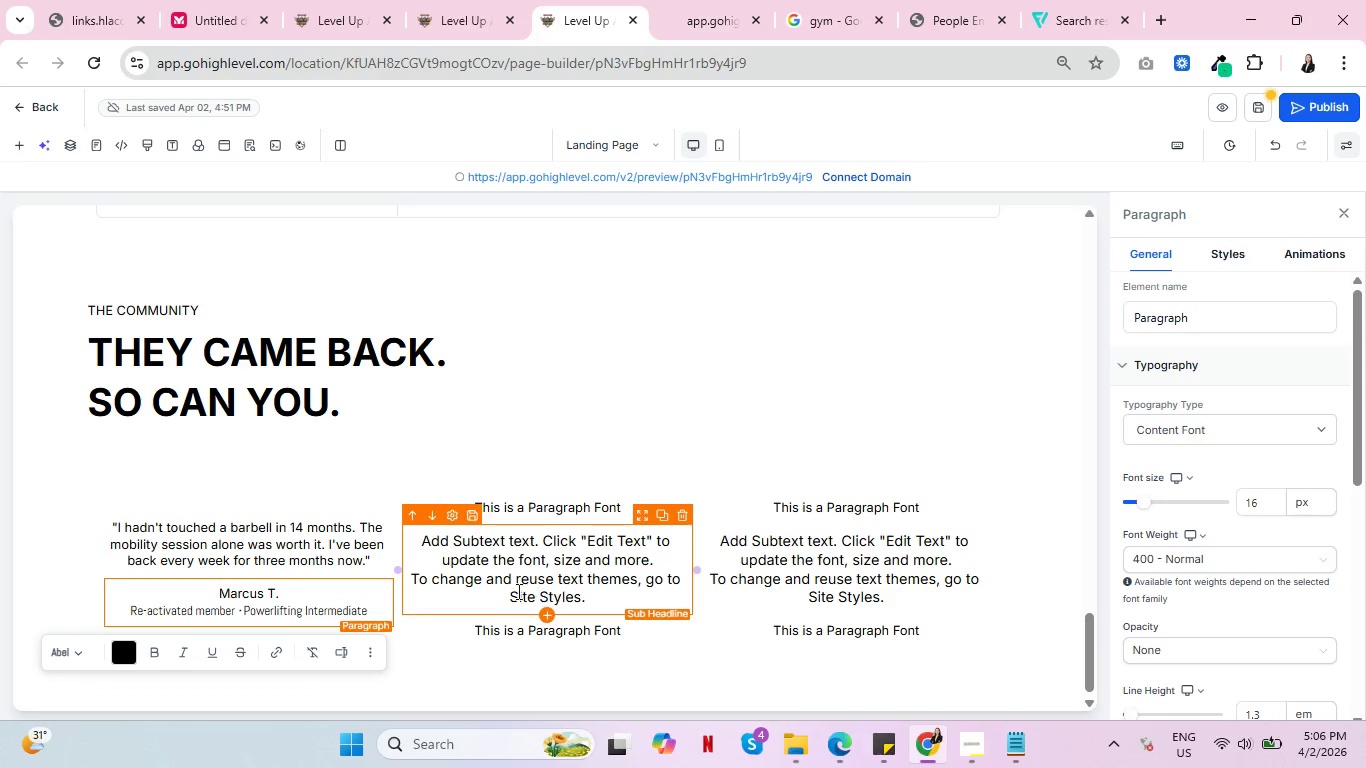 
left_click([260, 535])
 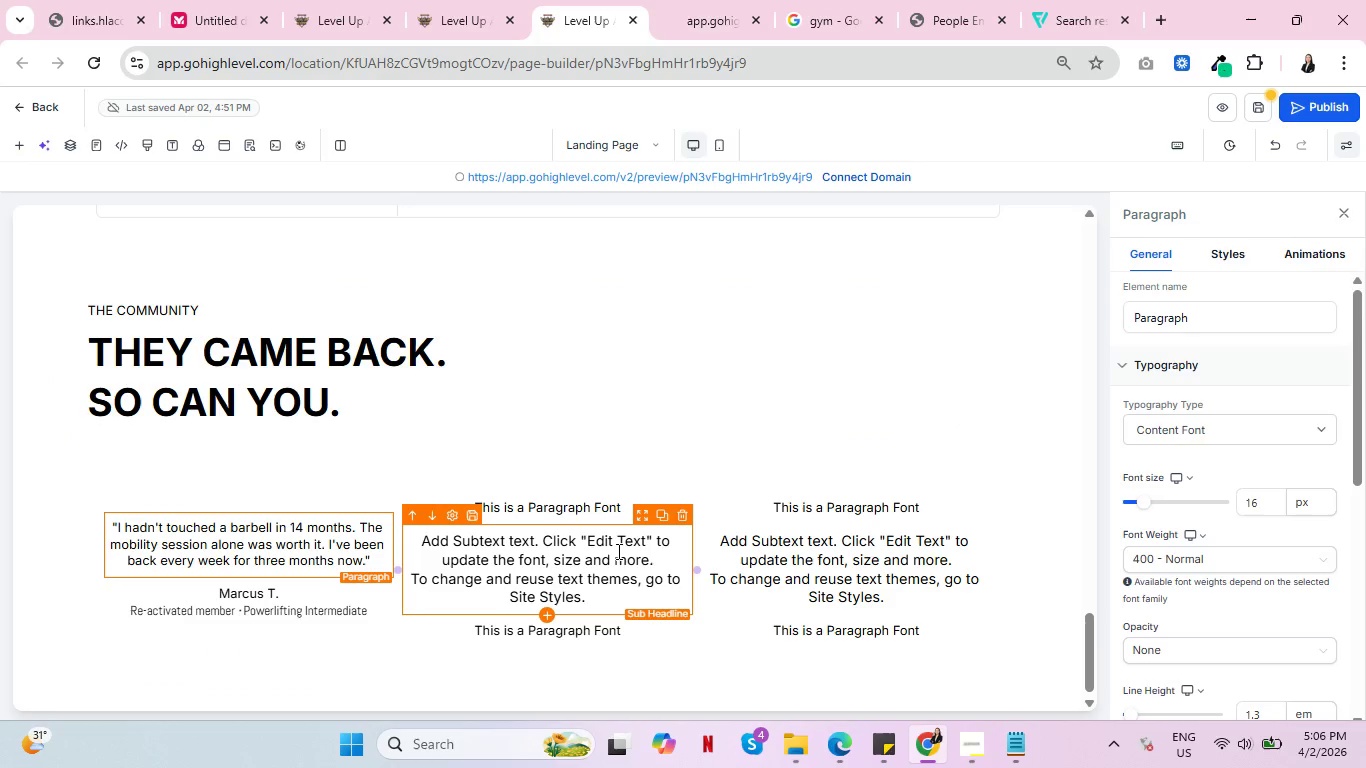 
left_click([506, 556])
 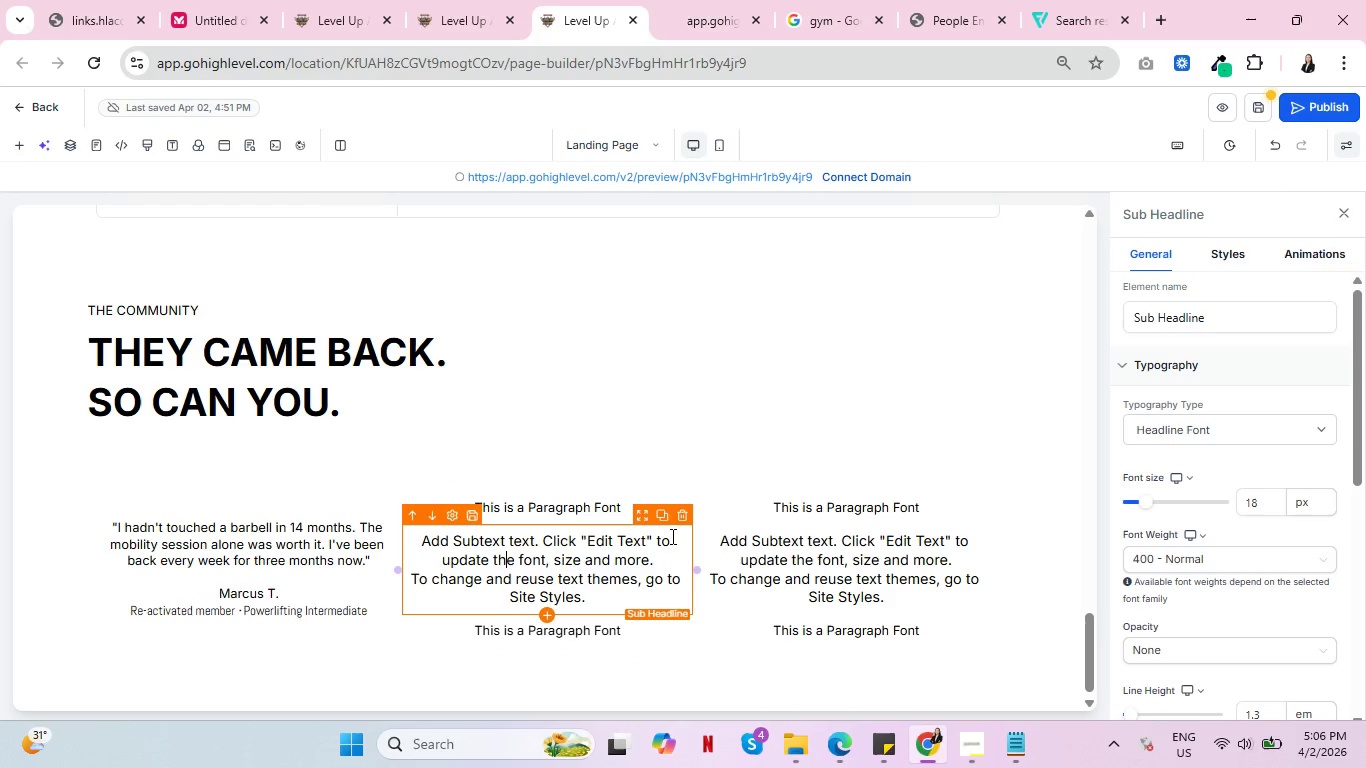 
left_click([679, 516])
 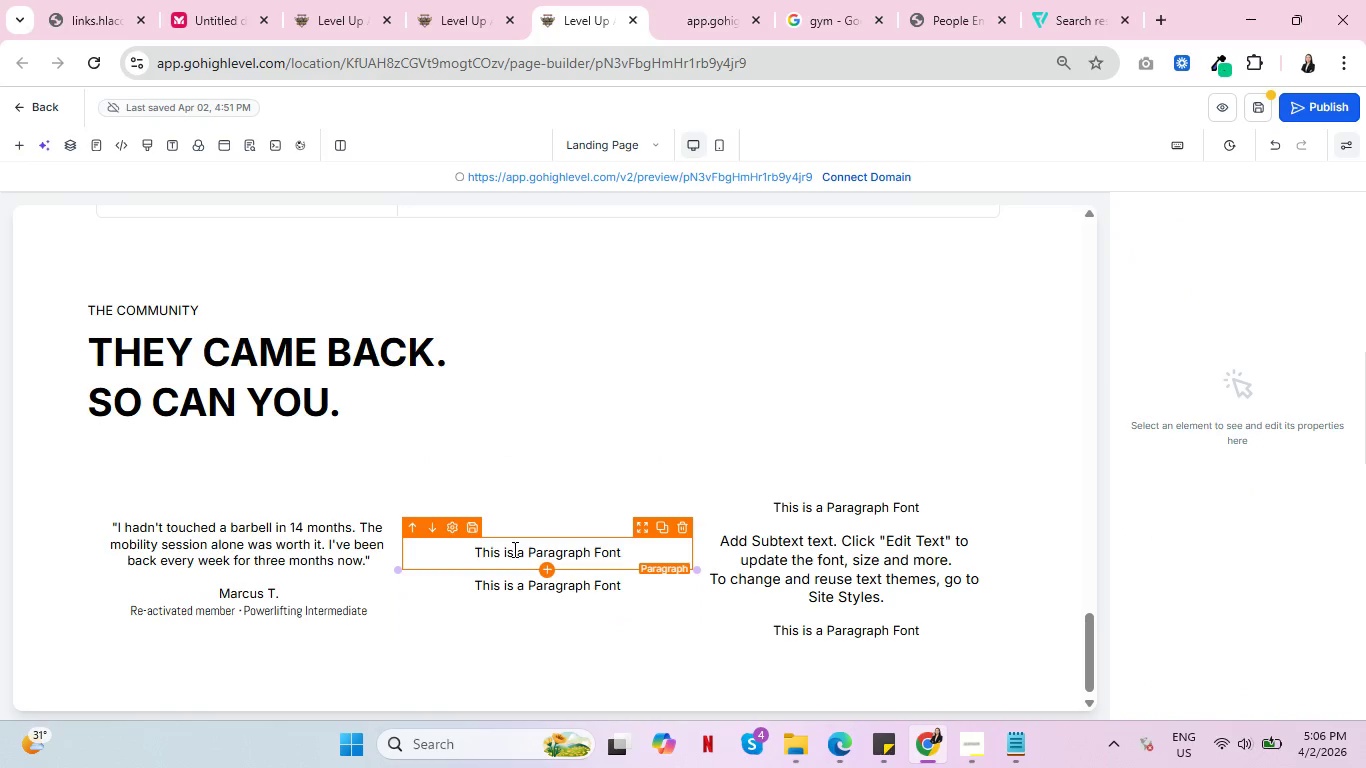 
left_click([513, 549])
 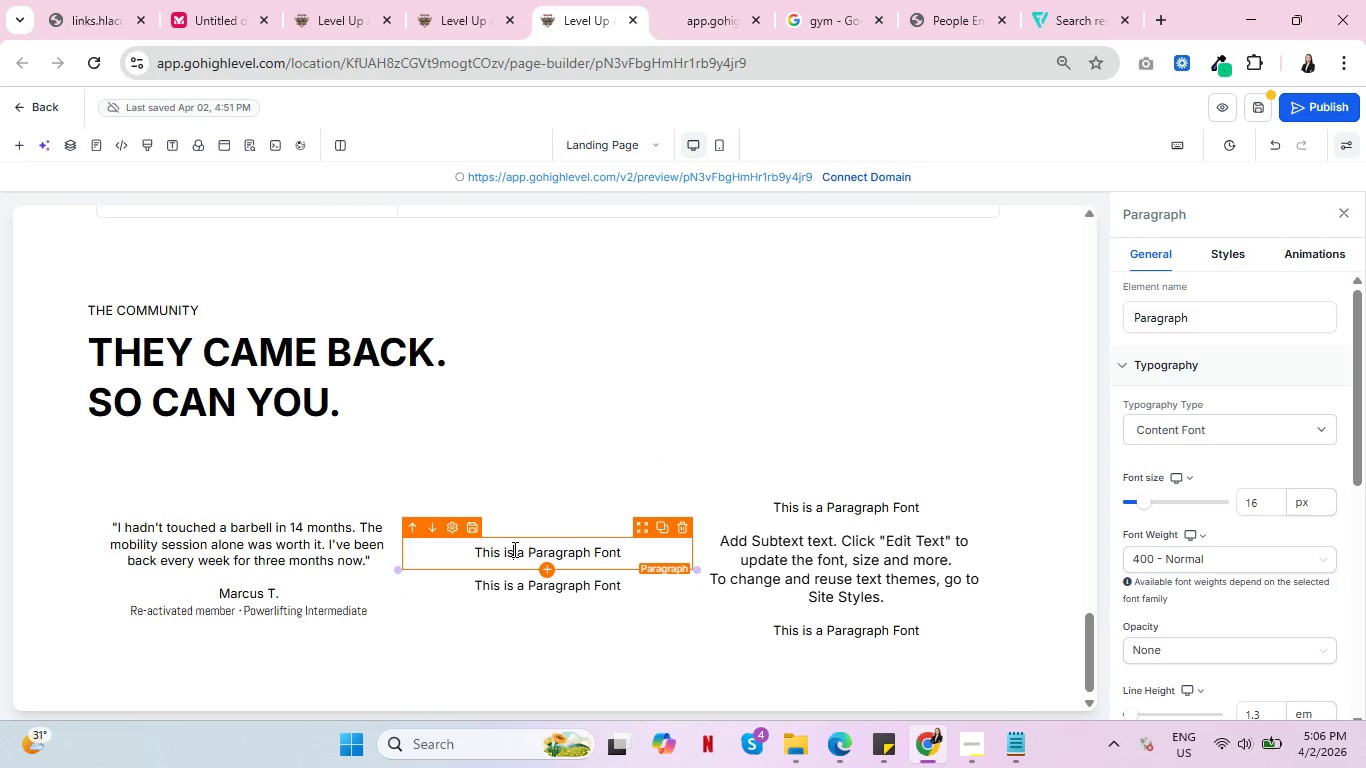 
double_click([513, 549])
 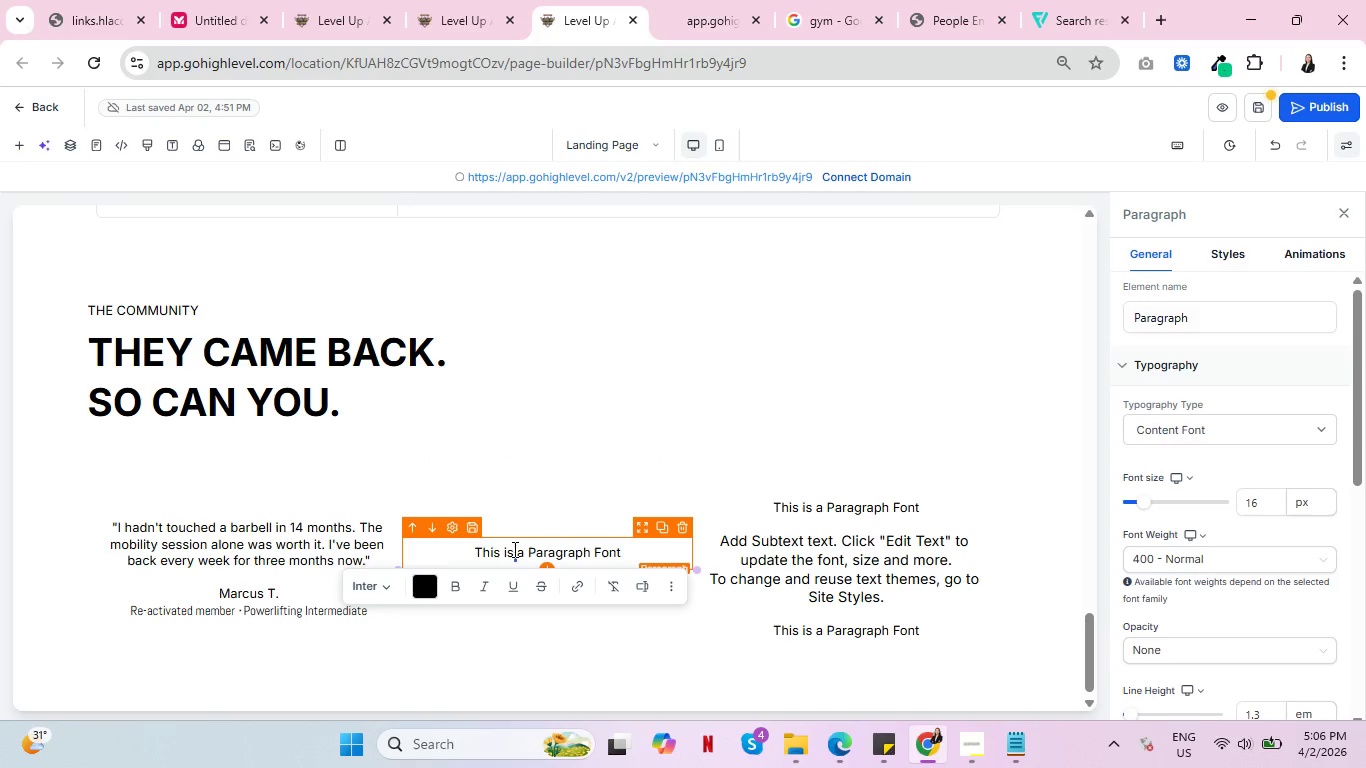 
wait(7.28)
 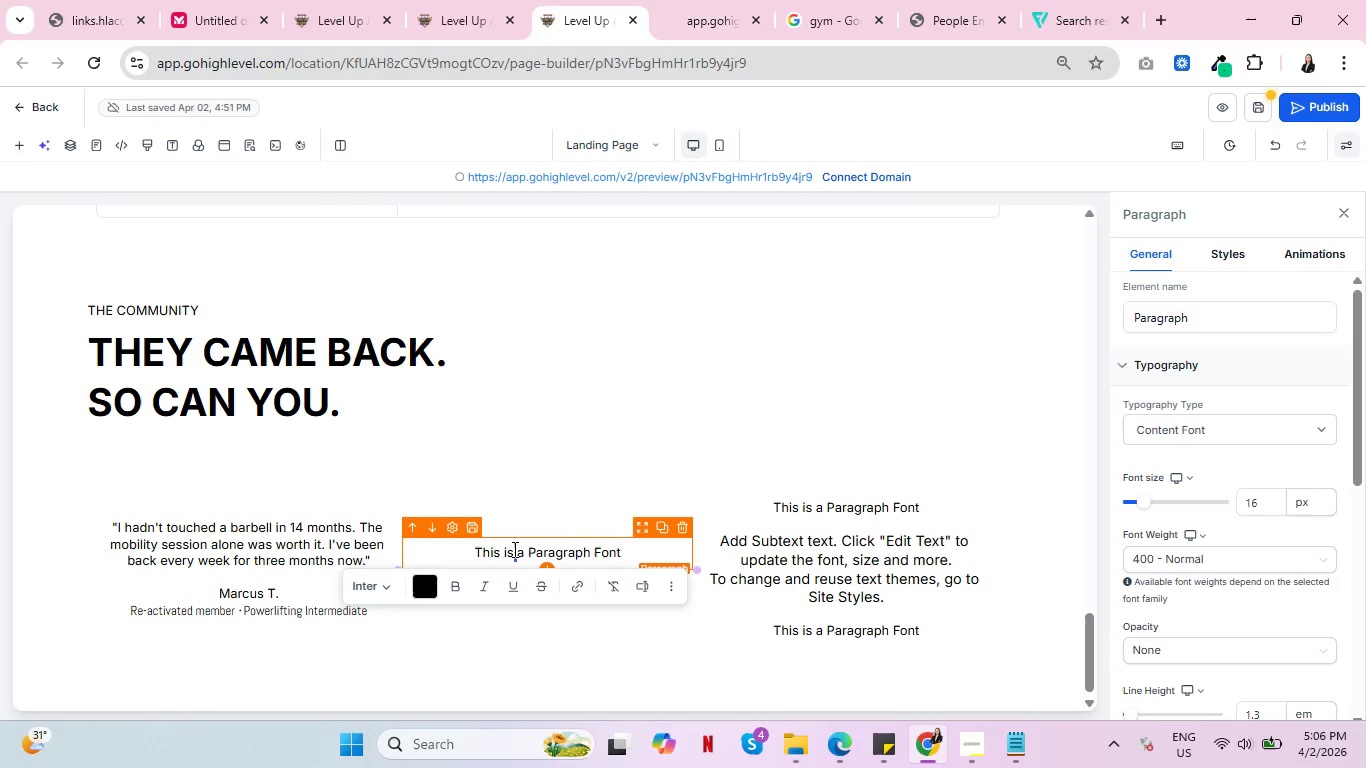 
key(Control+ControlLeft)
 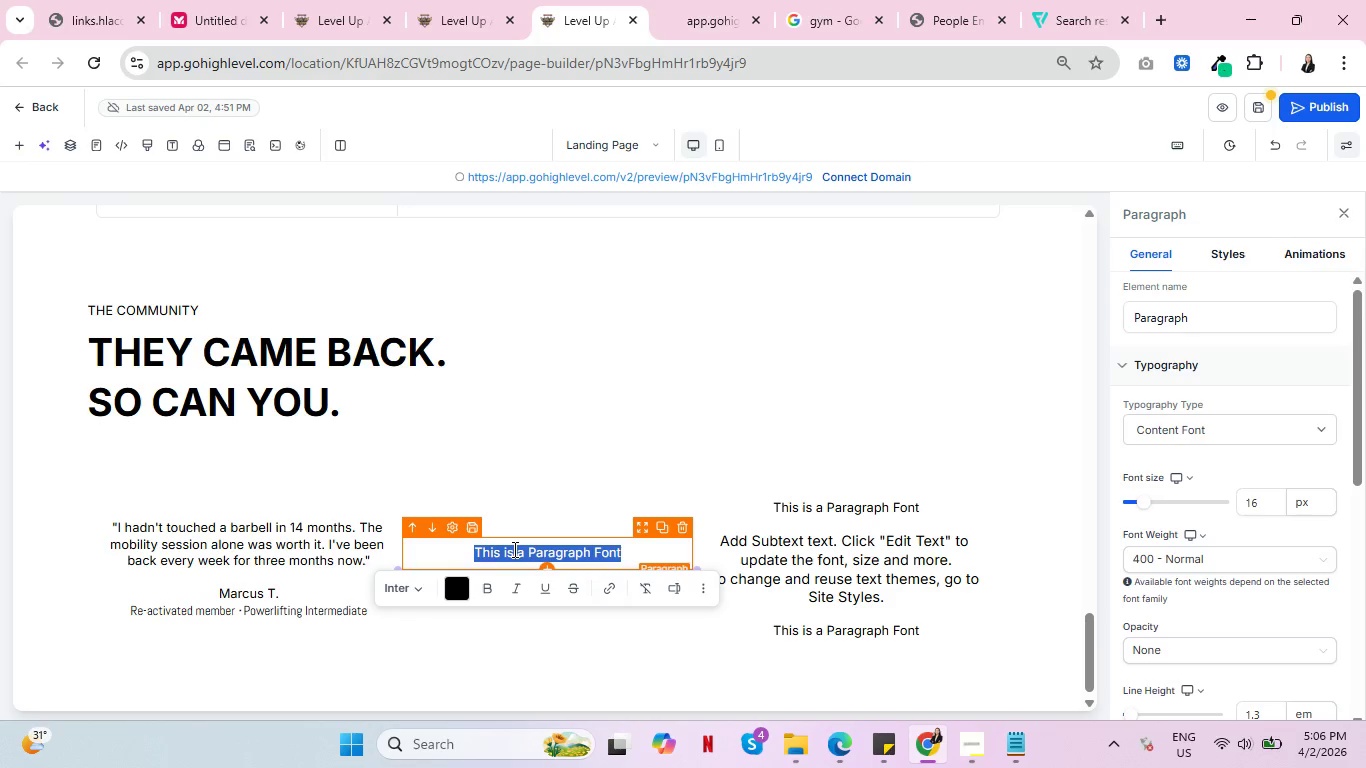 
key(Control+A)
 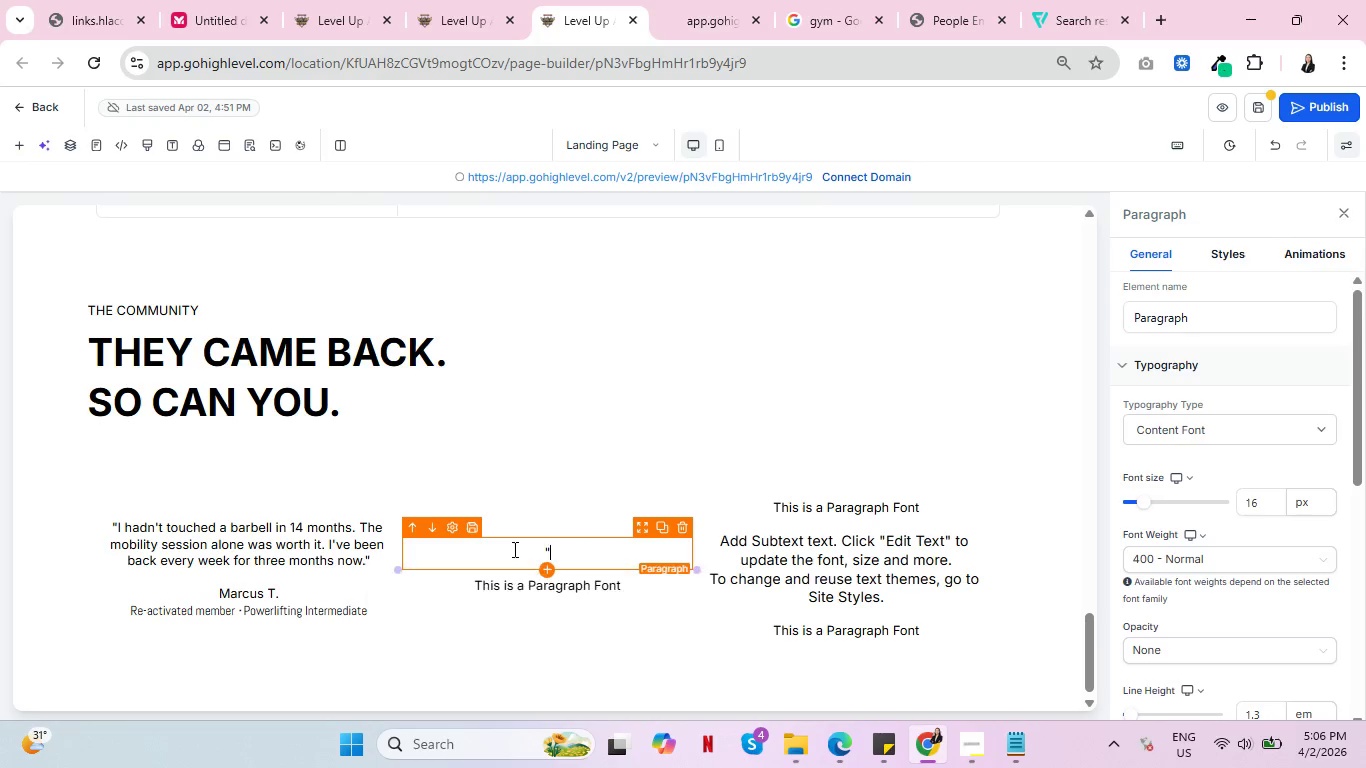 
type("No guilt r)
key(Backspace)
type(trip, no sales pitch. Just Coach)
 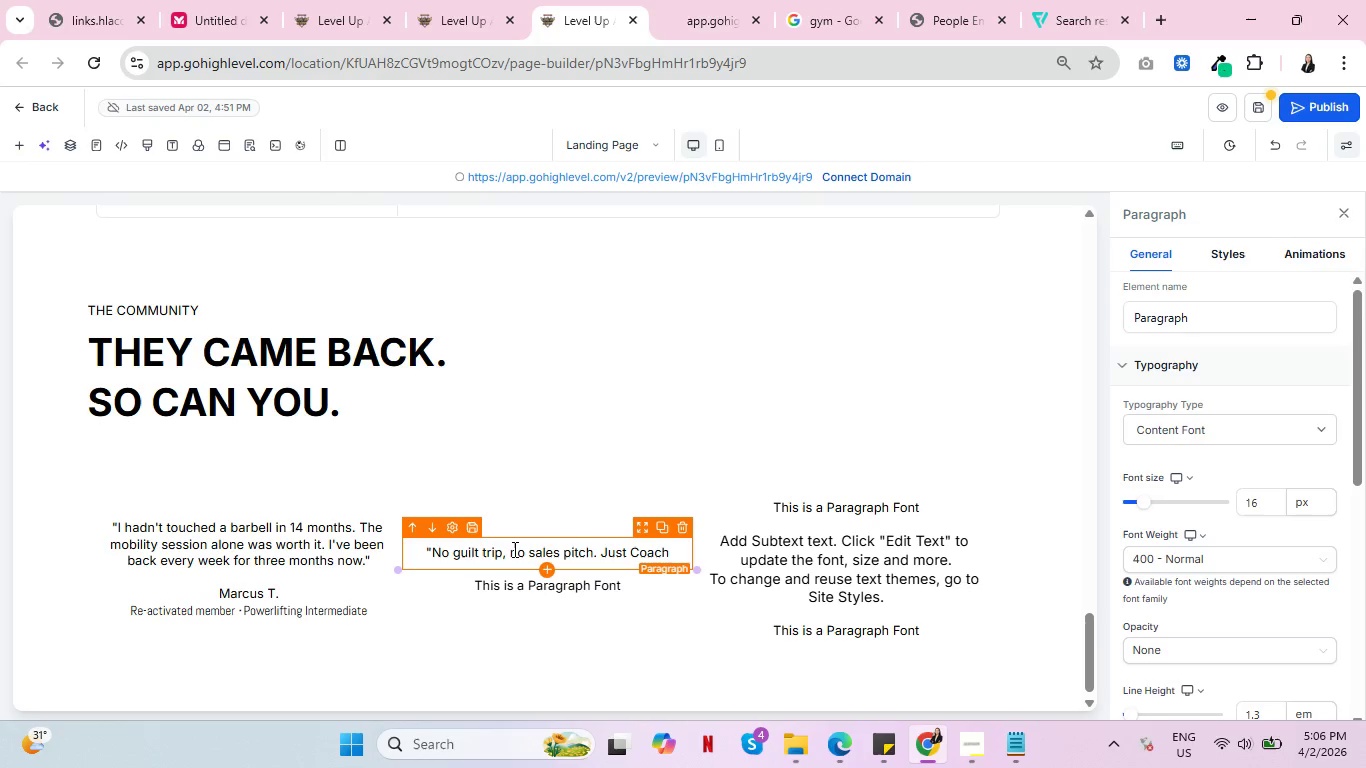 
wait(14.39)
 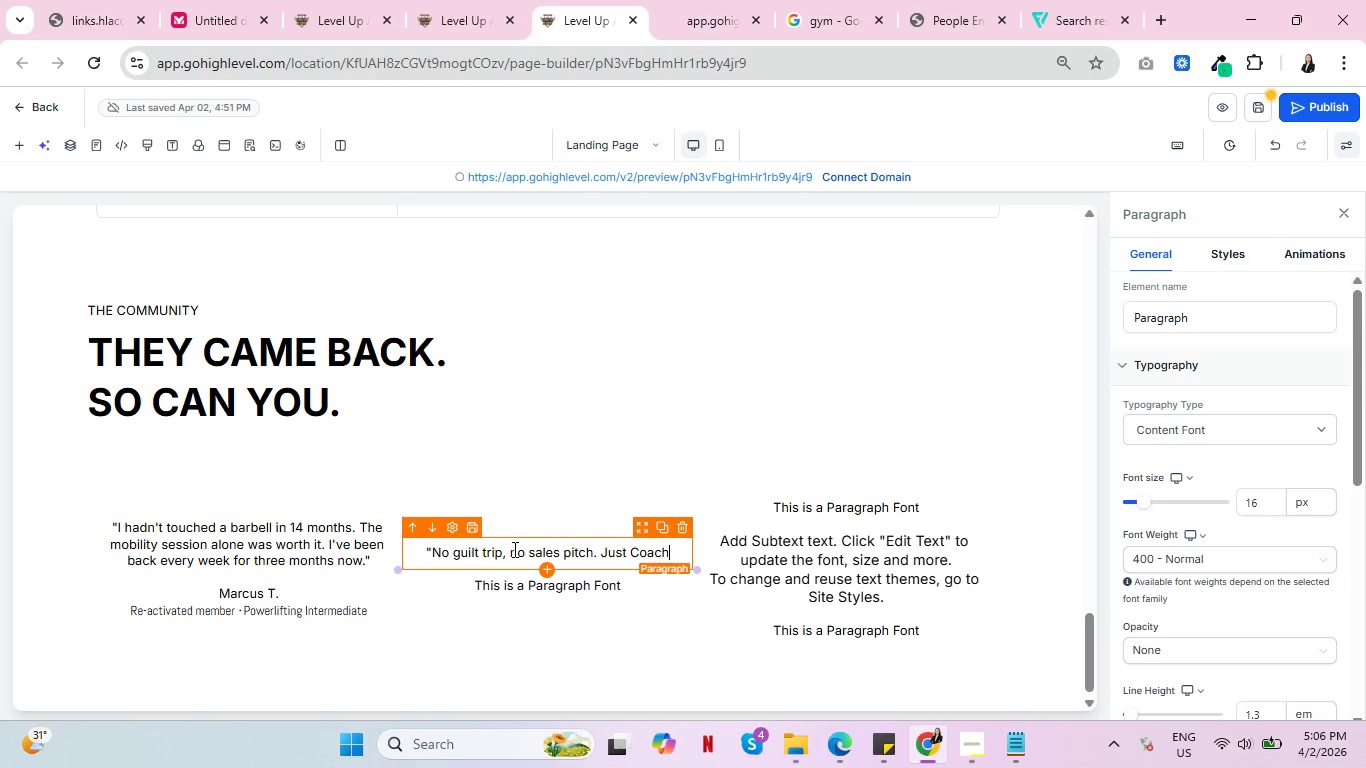 
type( Dan handing me chalk and asking what I wanted to work on. Thtaa)
key(Backspace)
type( was it. I was in.")
 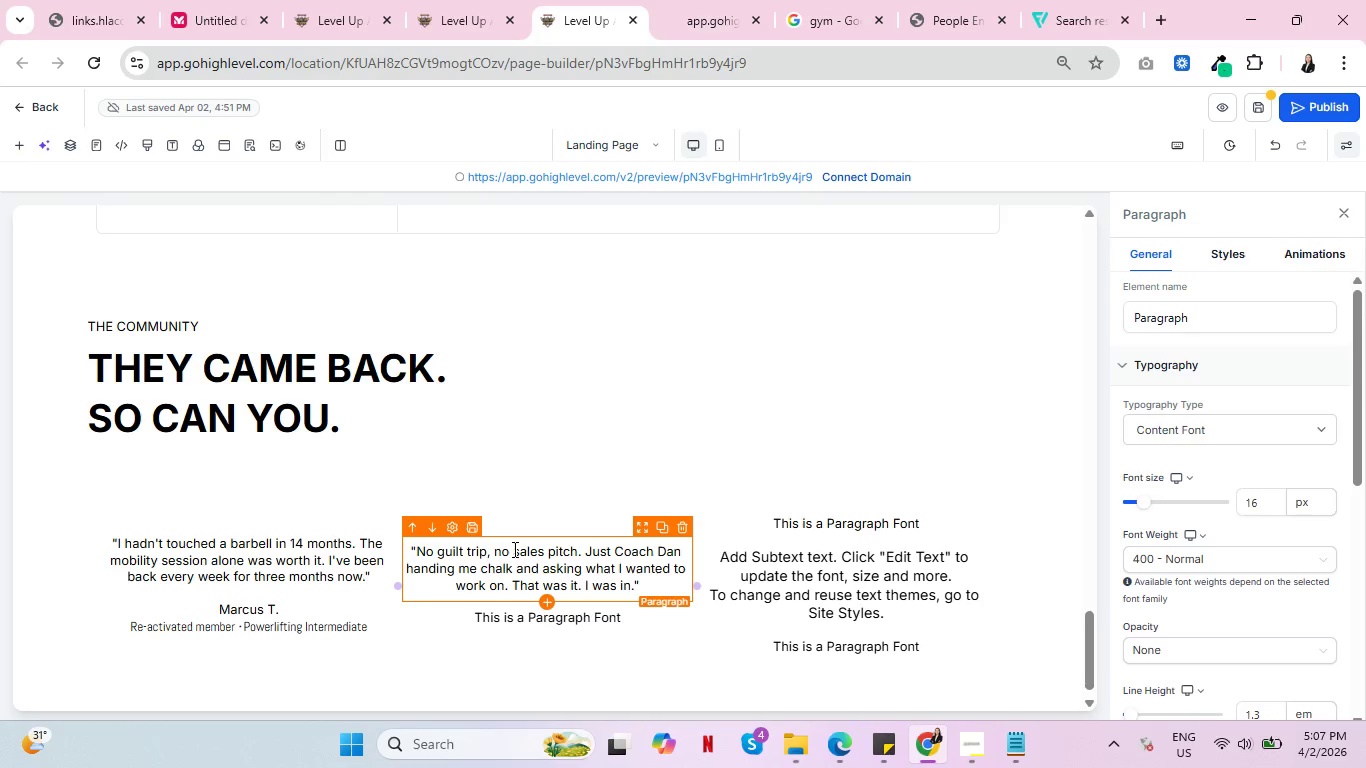 
left_click([496, 615])
 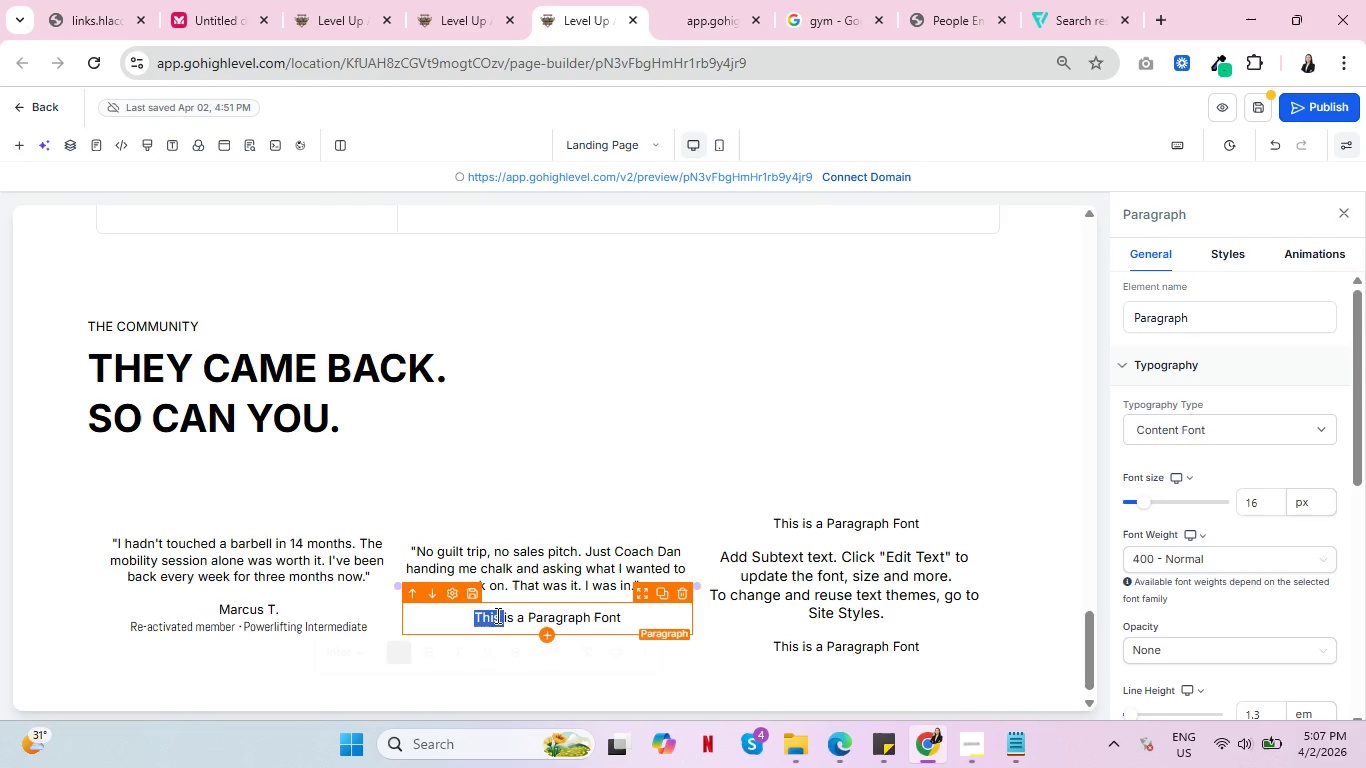 
double_click([496, 615])
 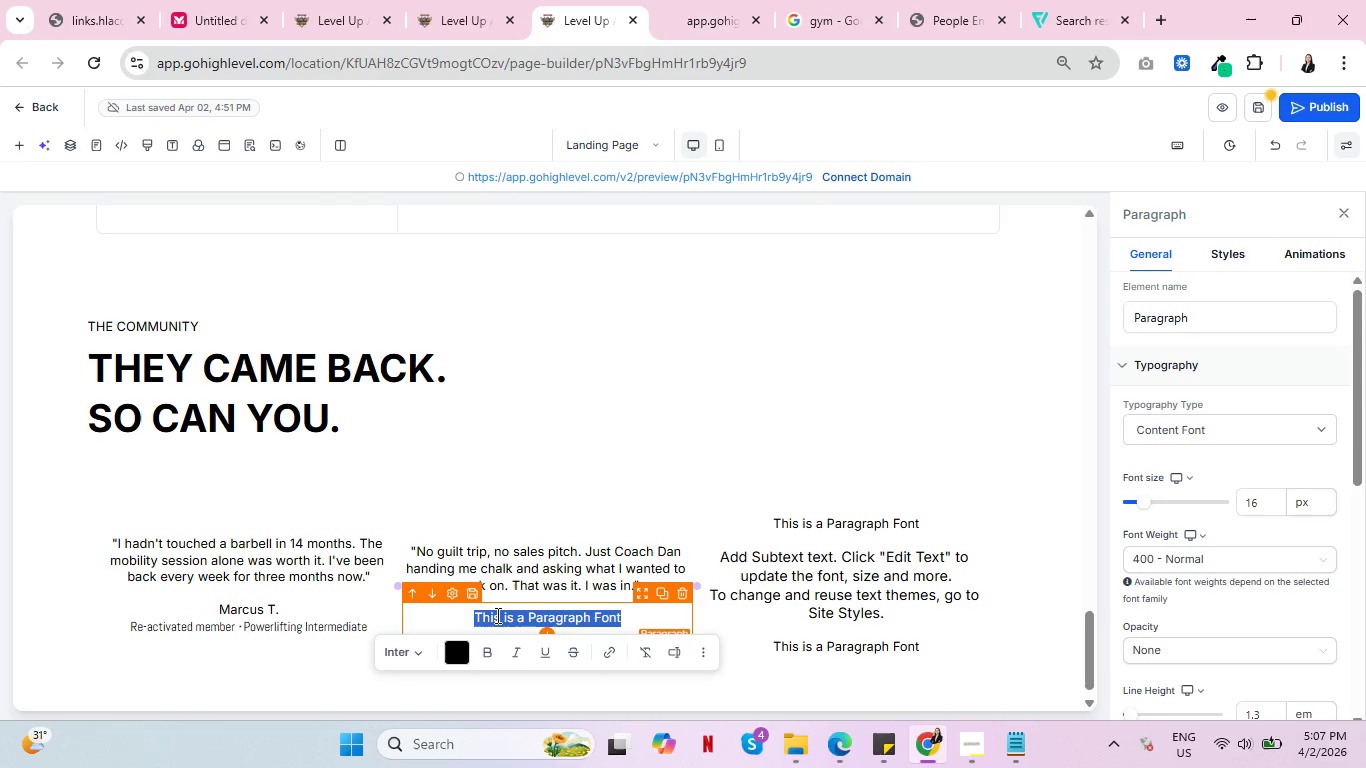 
triple_click([496, 615])
 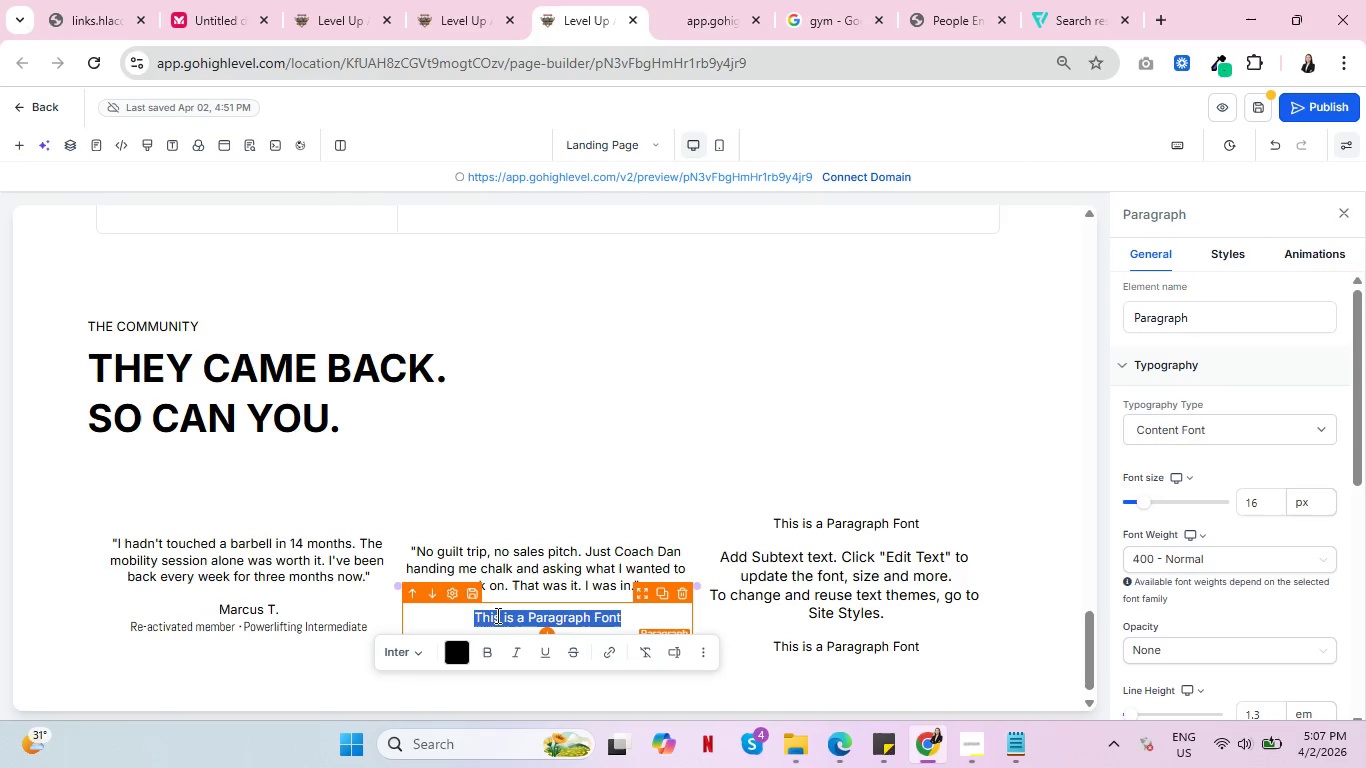 
type(Sareh )
key(Backspace)
key(Backspace)
key(Backspace)
type(ah L.)
 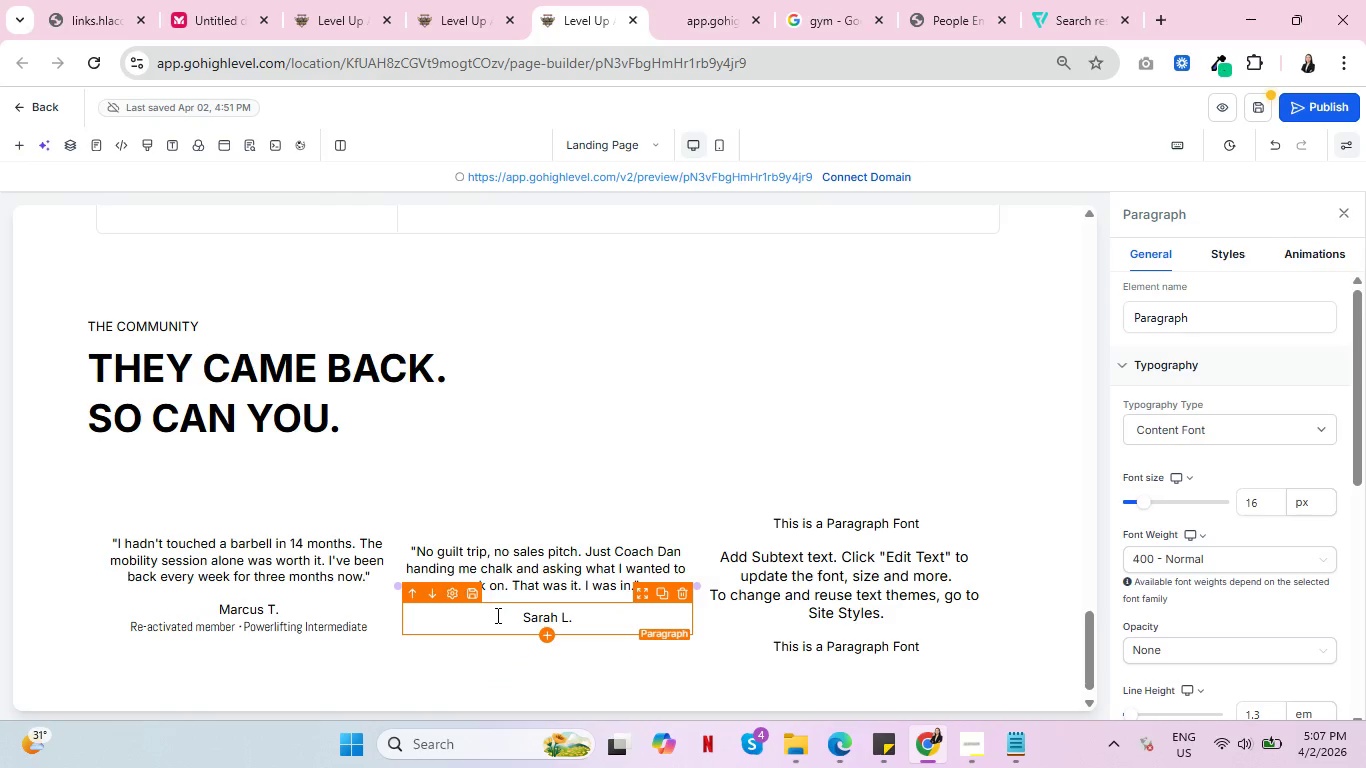 
key(Enter)
 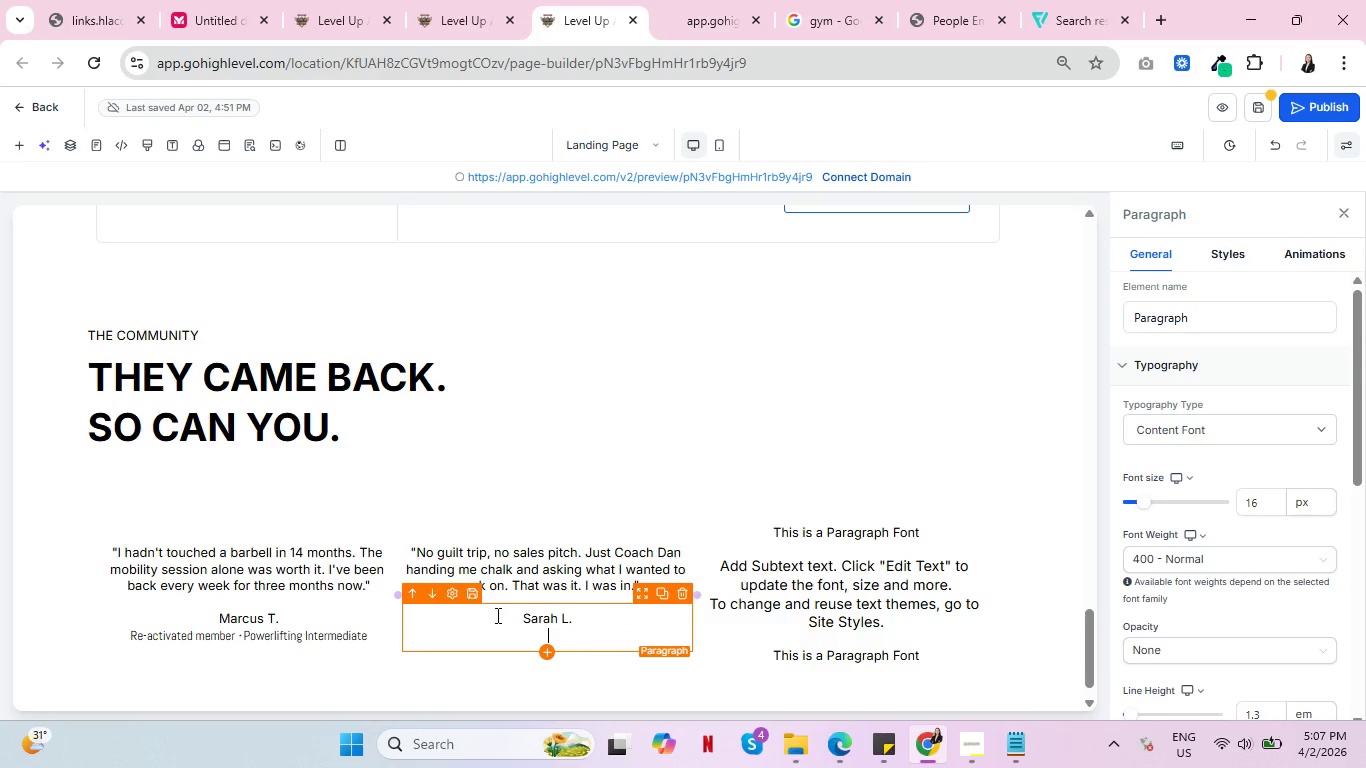 
type(Re)
 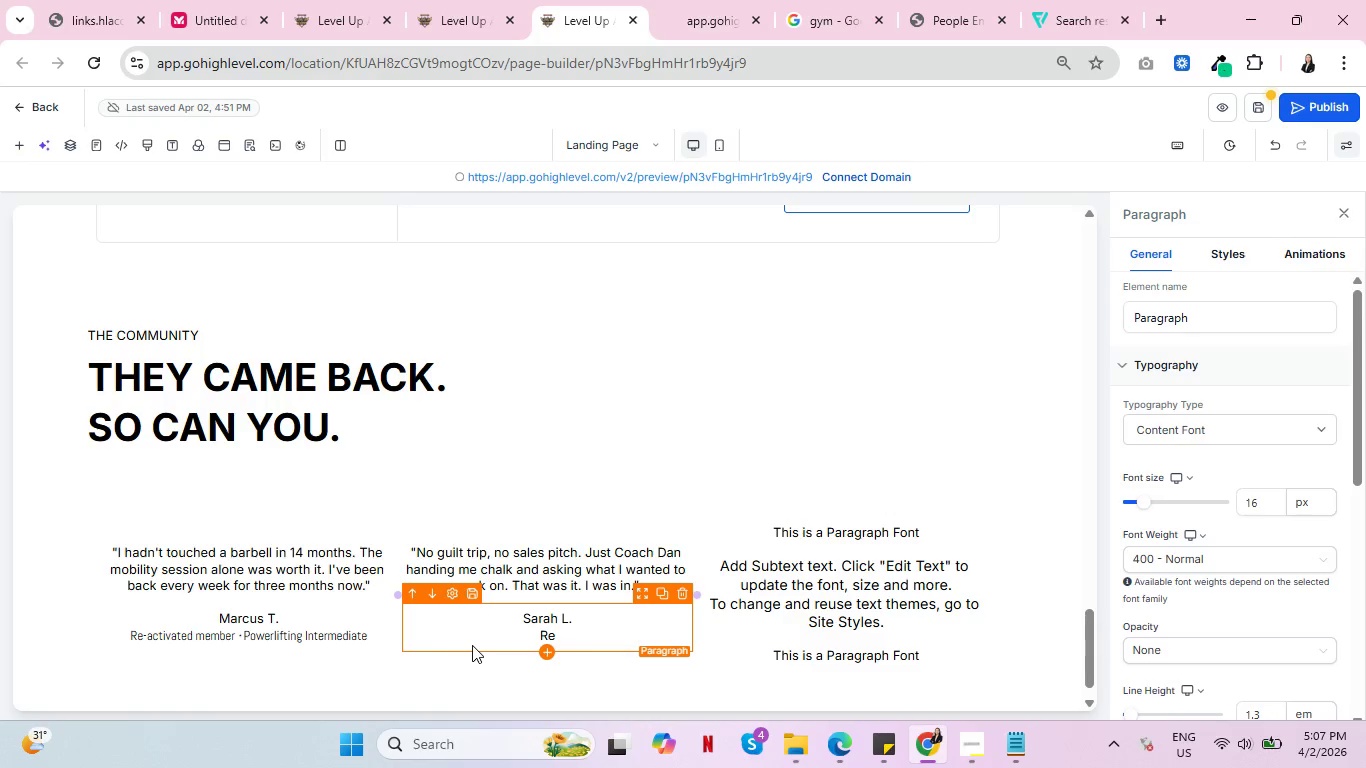 
key(Minus)
 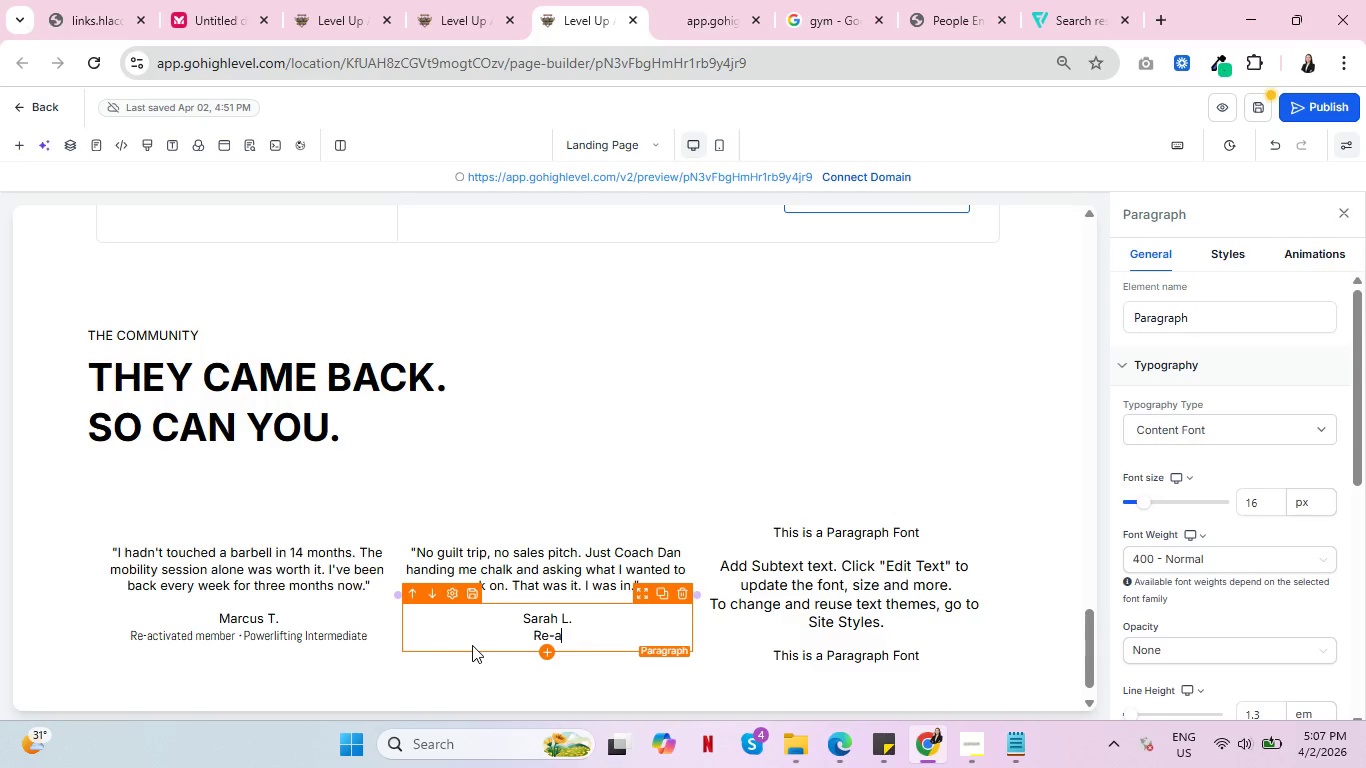 
key(A)
 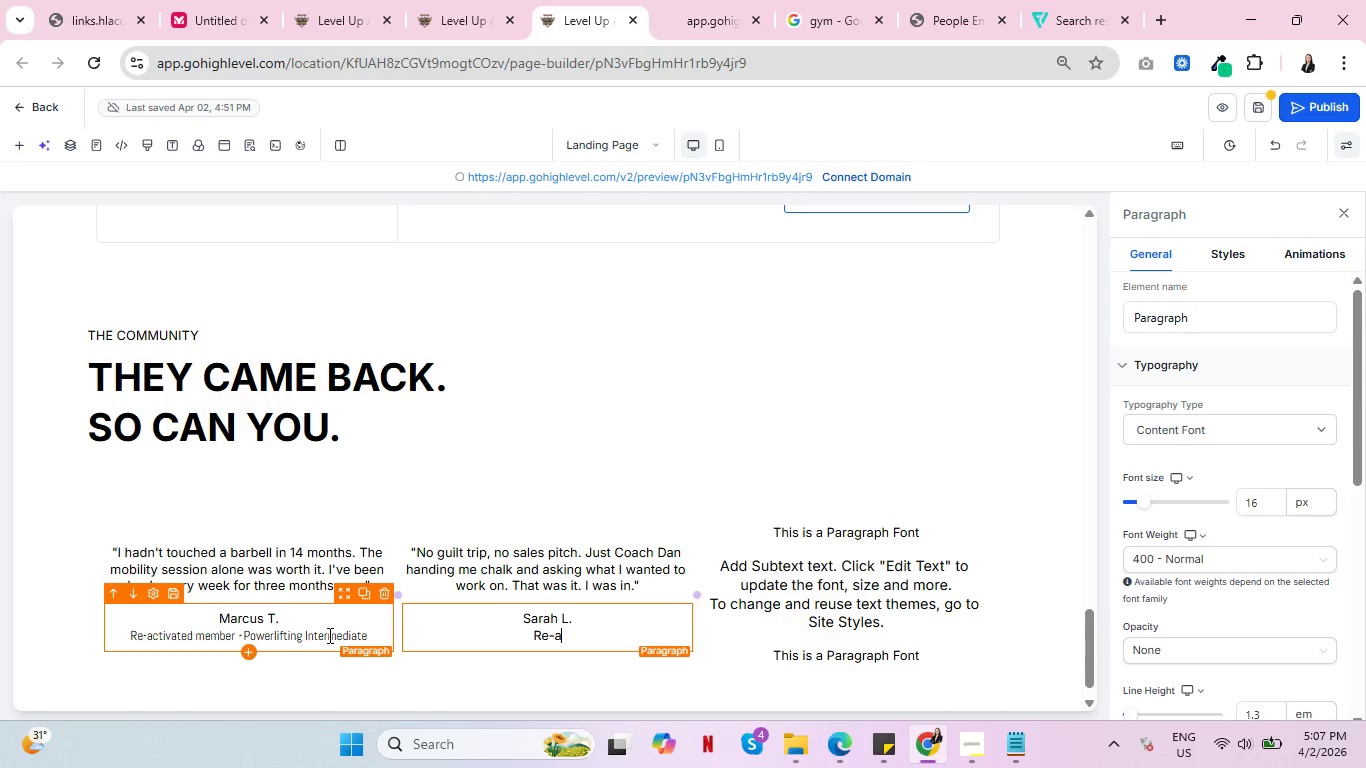 
left_click([328, 635])
 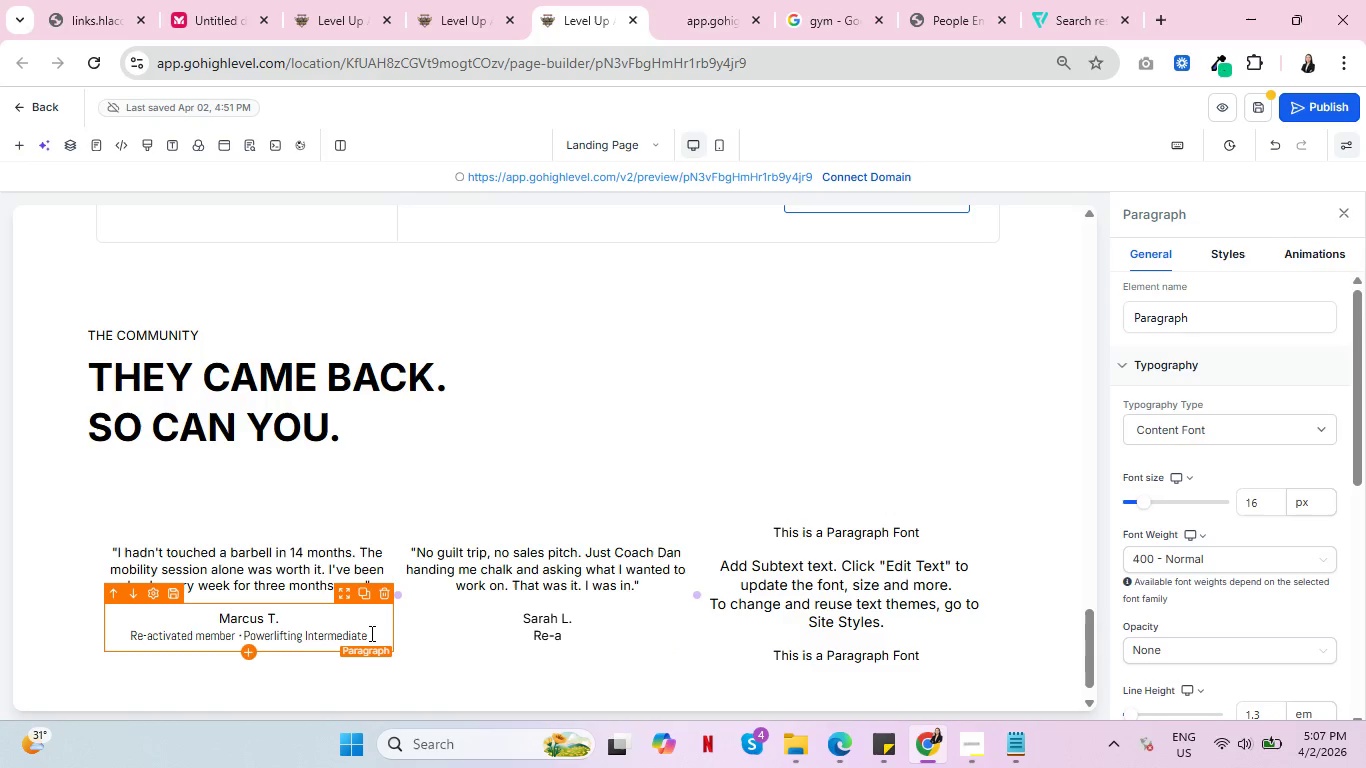 
left_click_drag(start_coordinate=[370, 633], to_coordinate=[131, 632])
 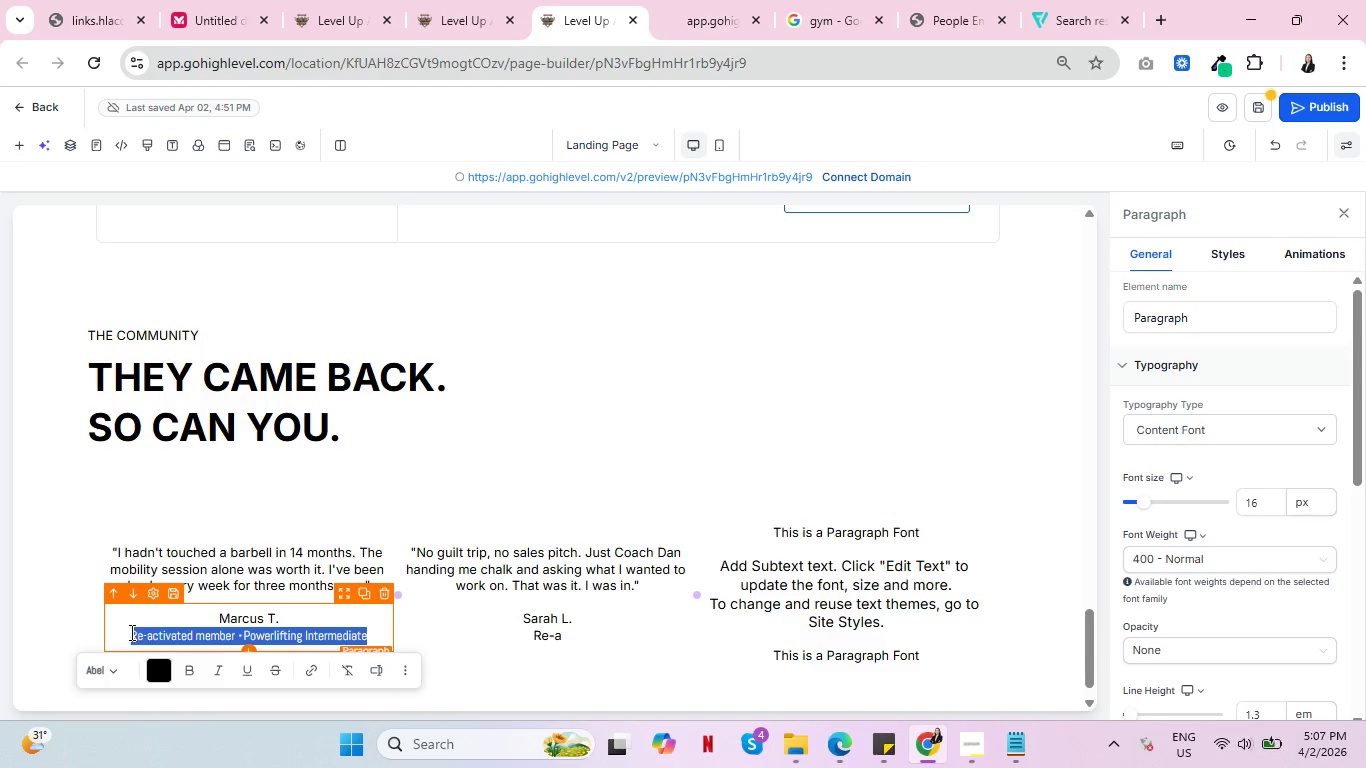 
key(Control+C)
 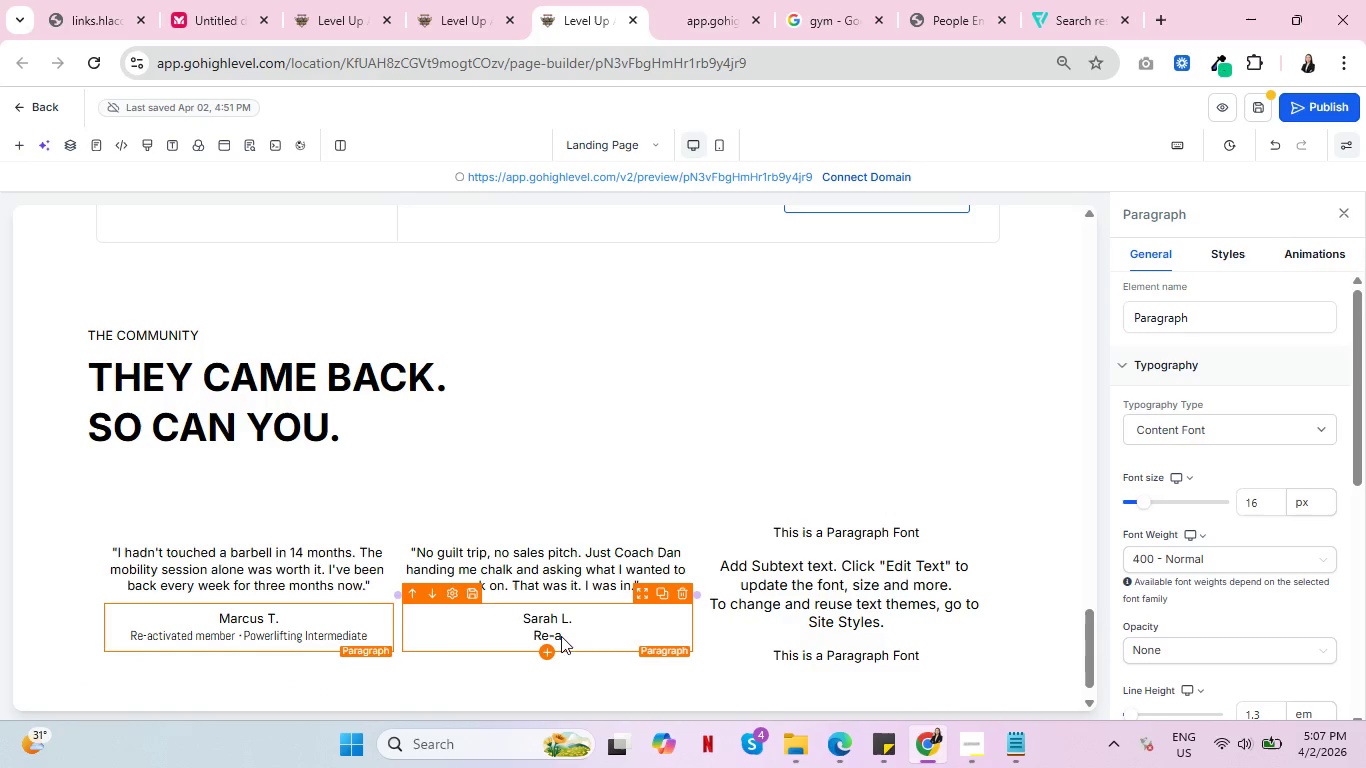 
left_click([561, 636])
 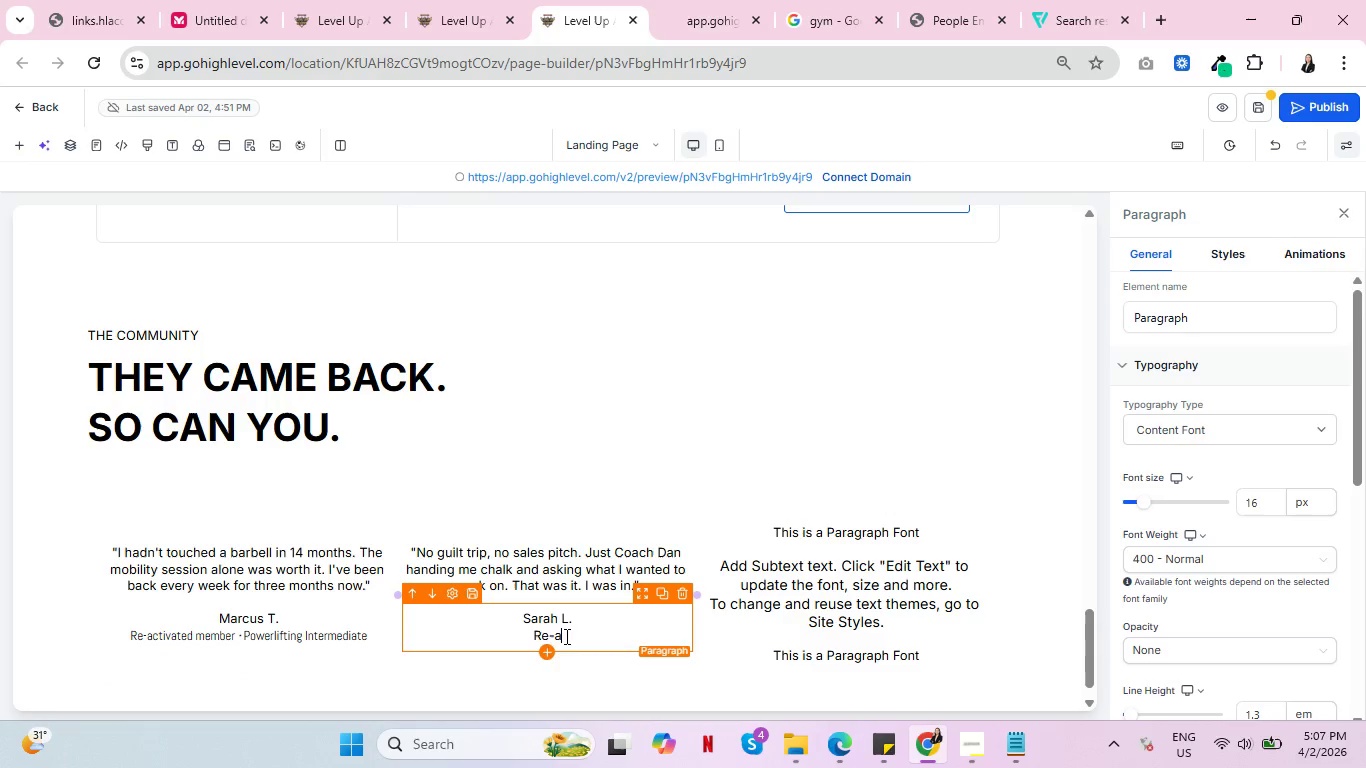 
left_click_drag(start_coordinate=[568, 636], to_coordinate=[537, 640])
 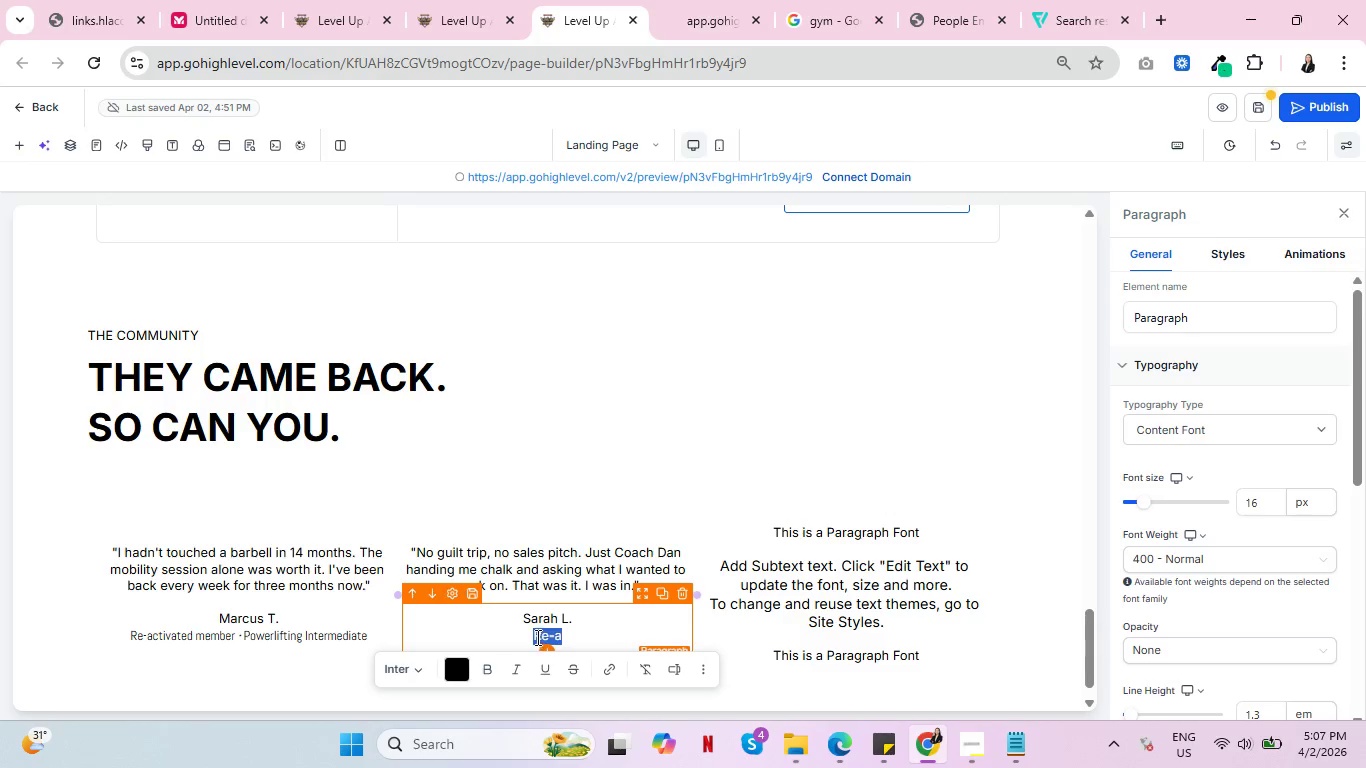 
key(Control+V)
 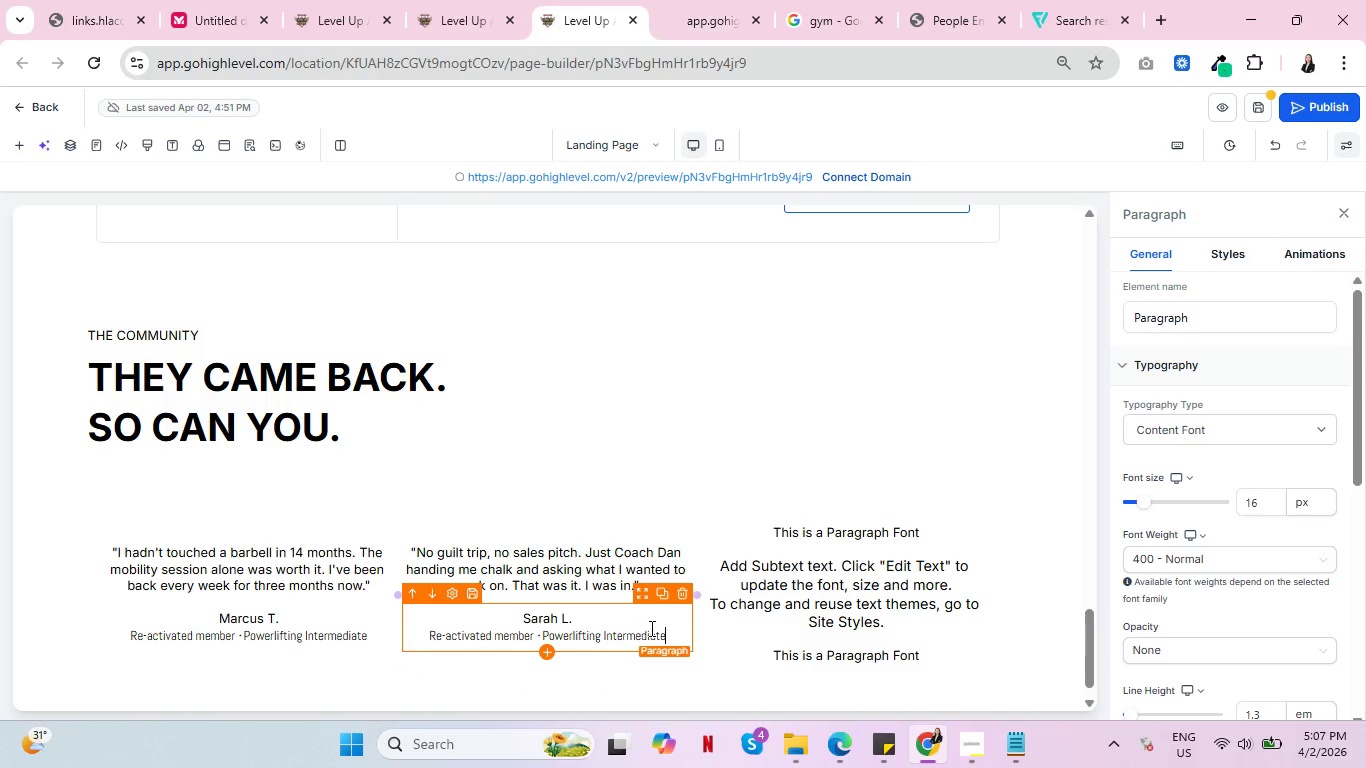 
wait(5.73)
 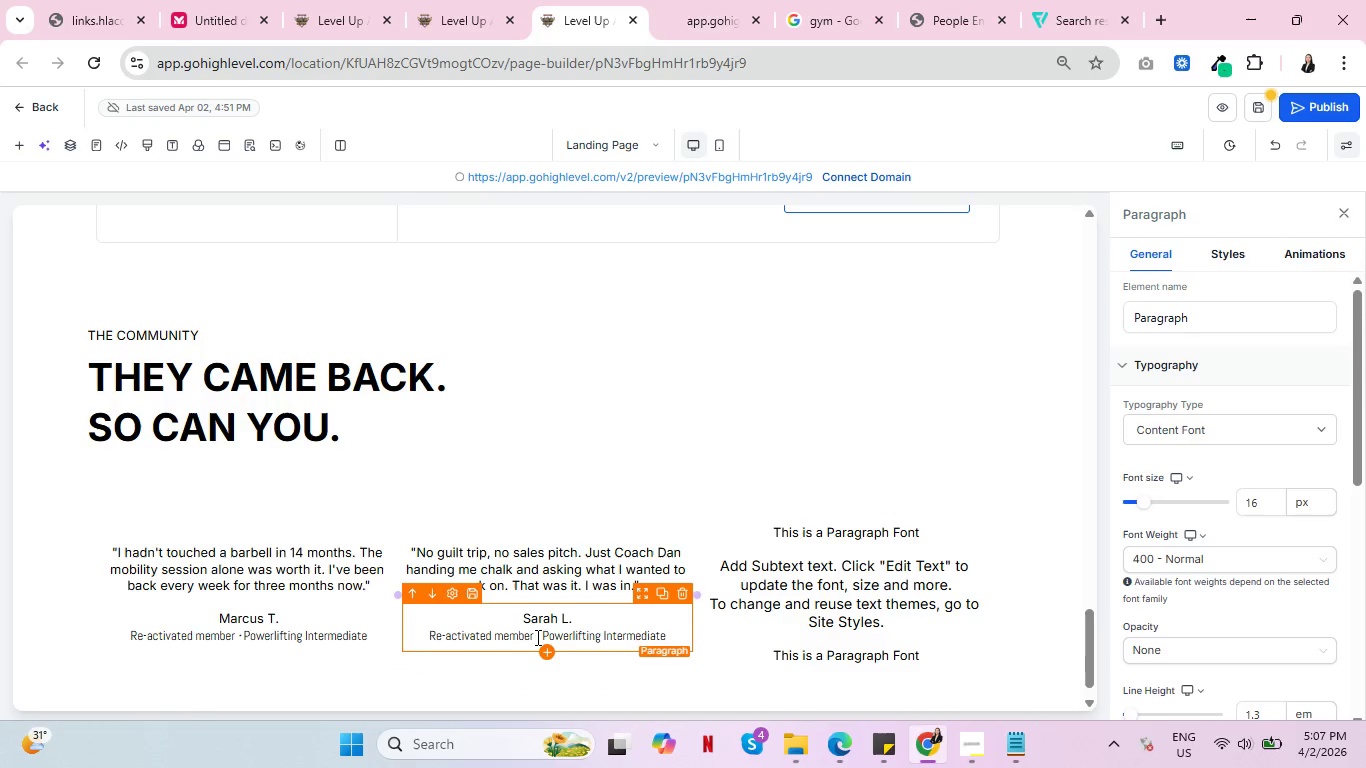 
left_click([545, 631])
 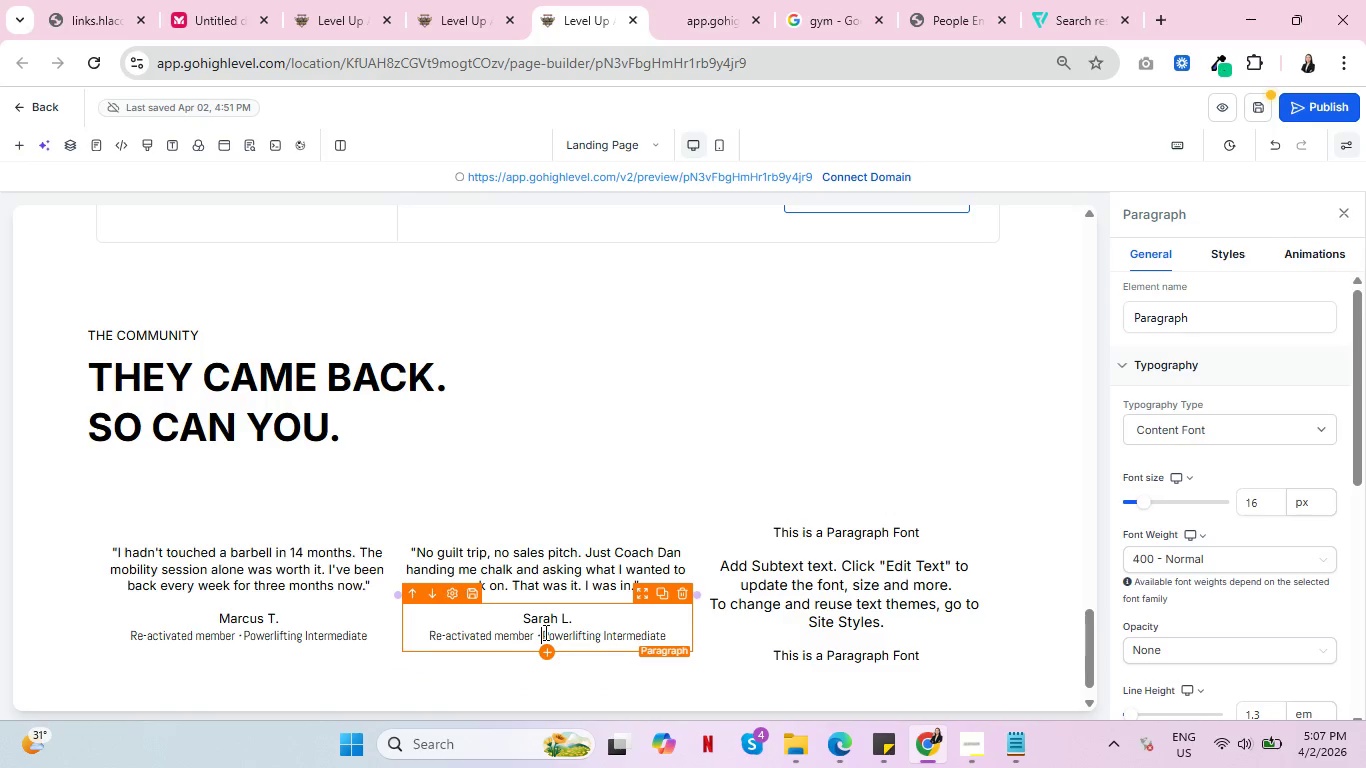 
left_click_drag(start_coordinate=[544, 632], to_coordinate=[663, 635])
 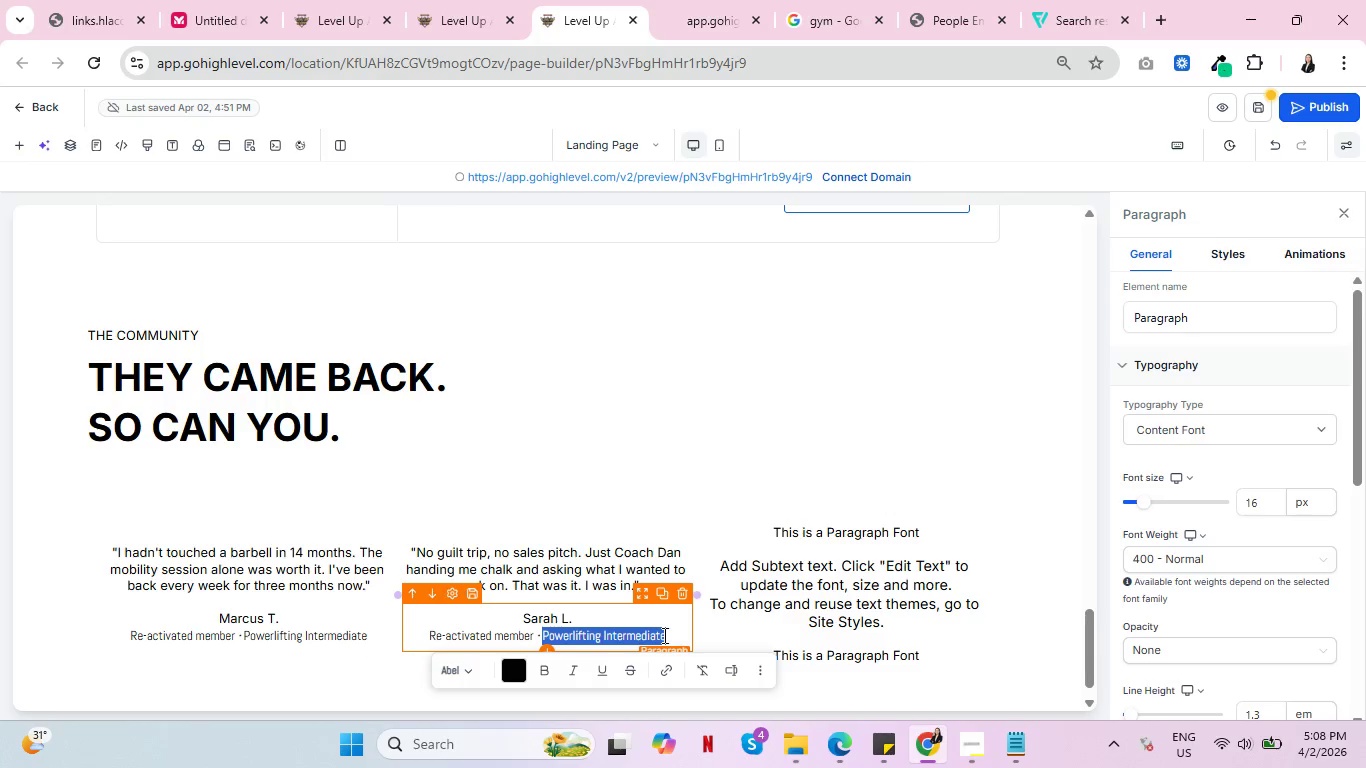 
type(Strength&Conditioning )
key(Backspace)
 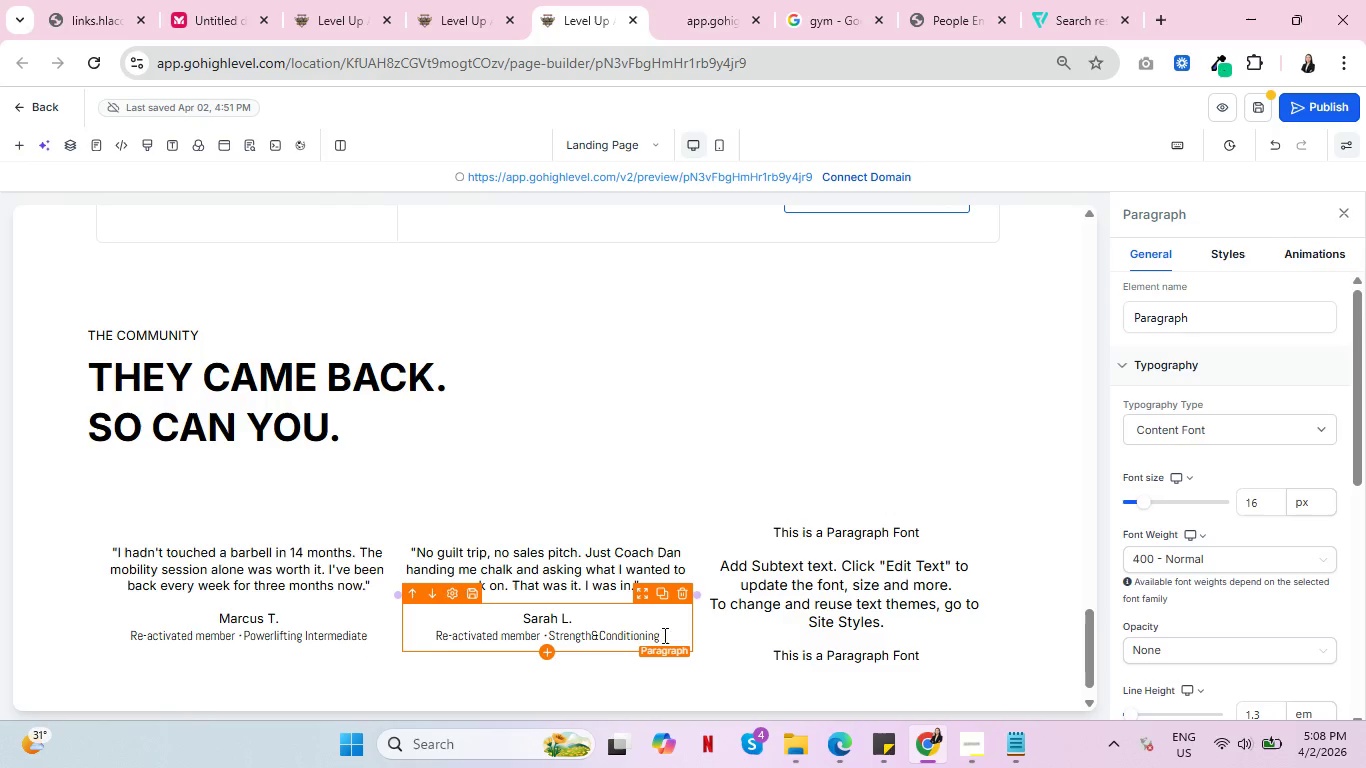 
left_click([590, 636])
 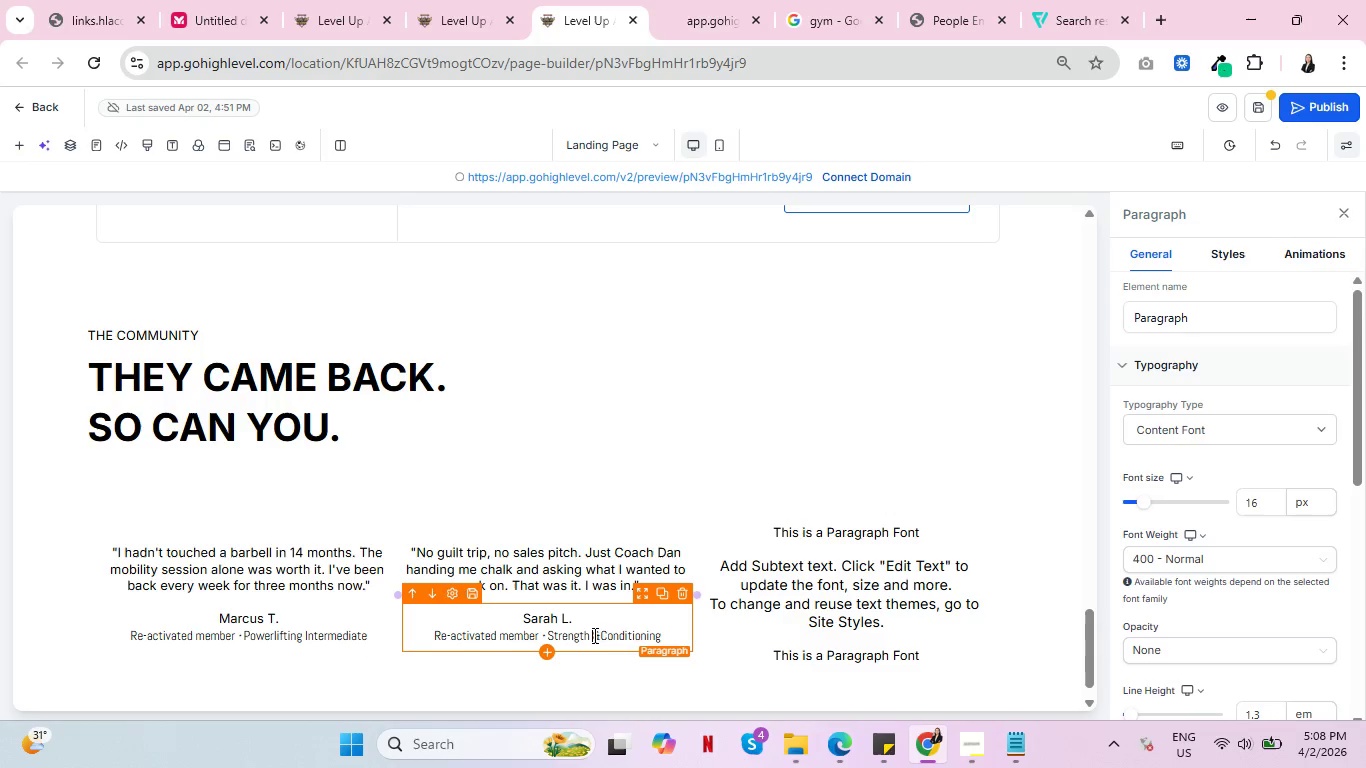 
key(Space)
 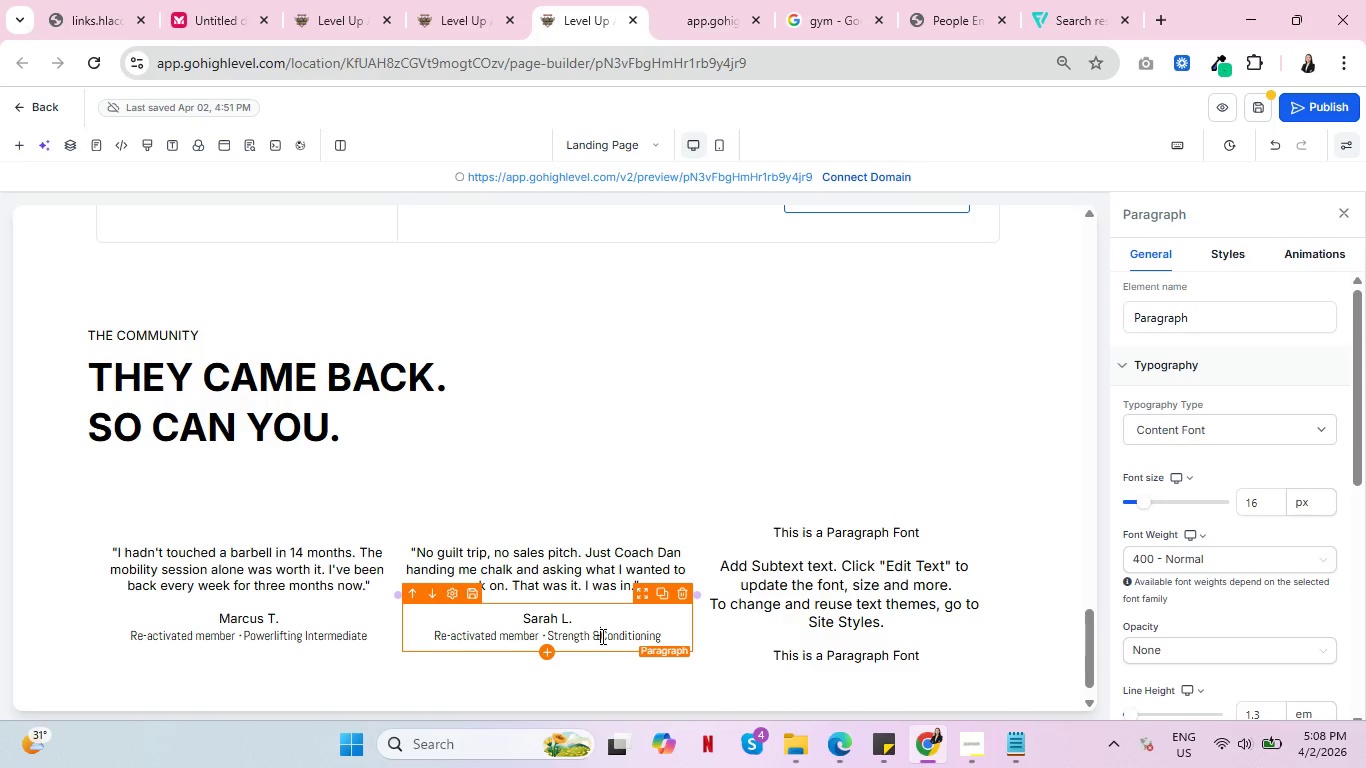 
left_click([601, 636])
 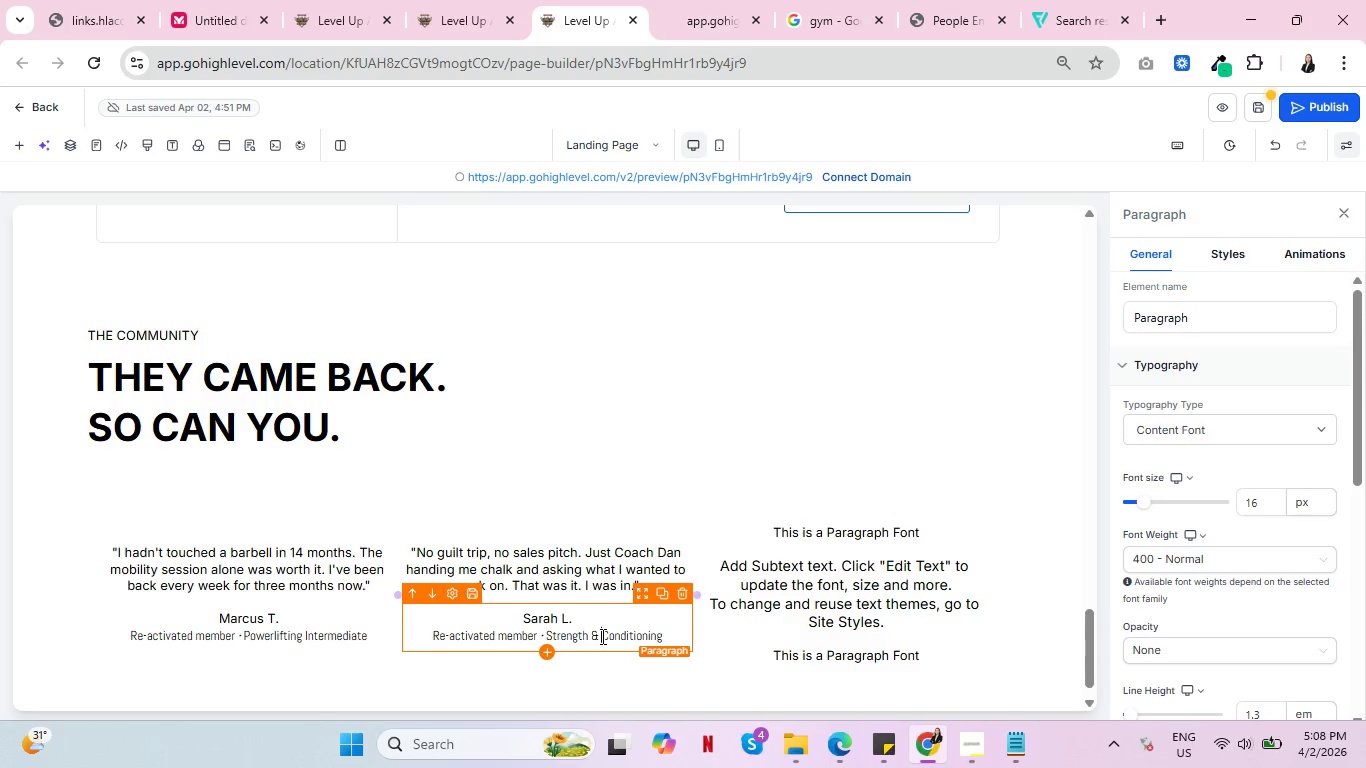 
key(Space)
 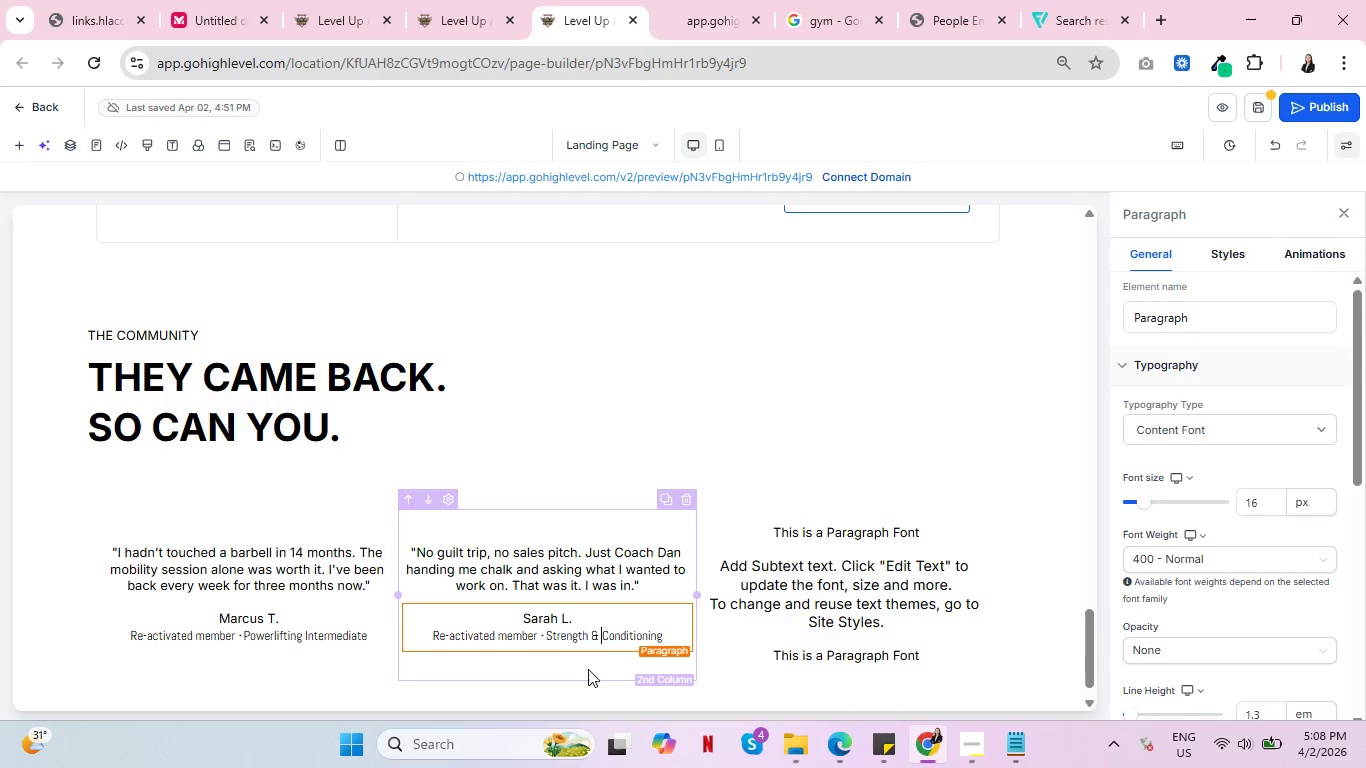 
wait(5.95)
 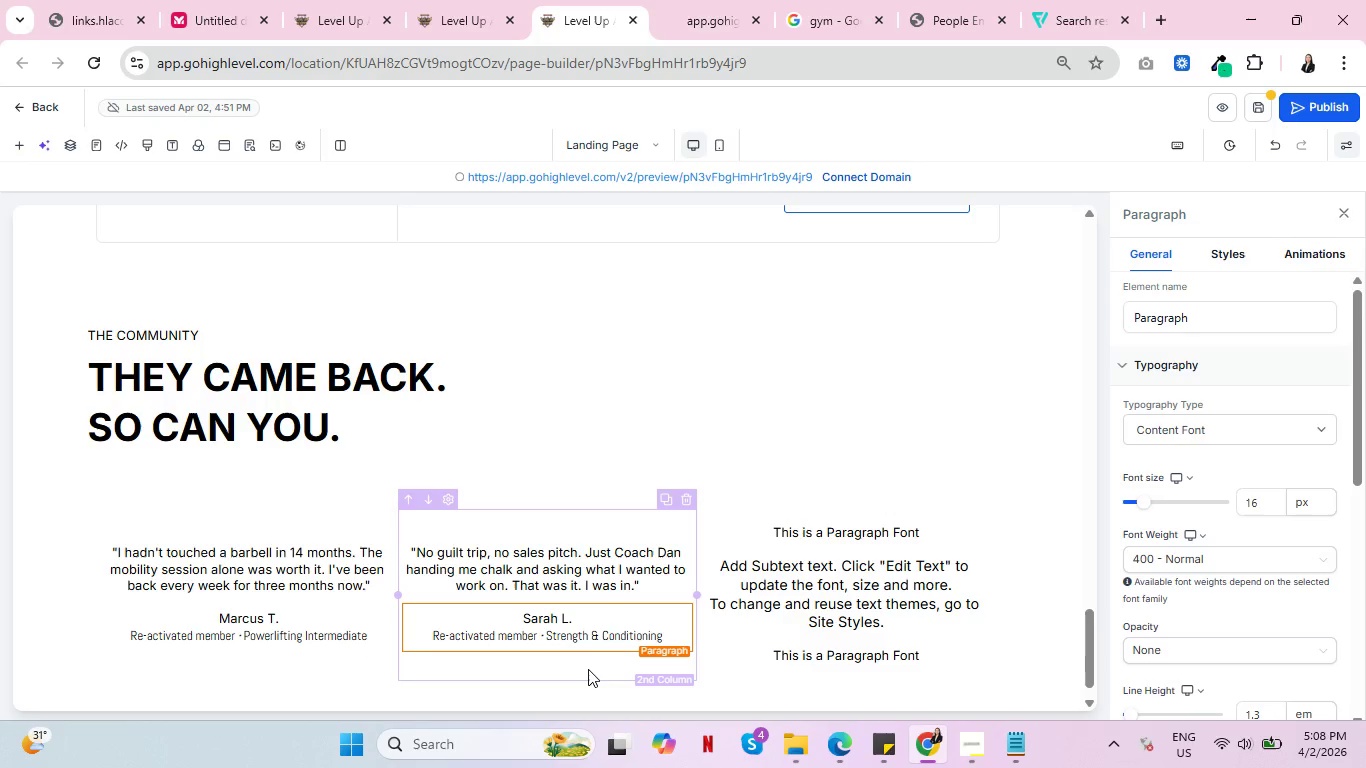 
left_click([819, 593])
 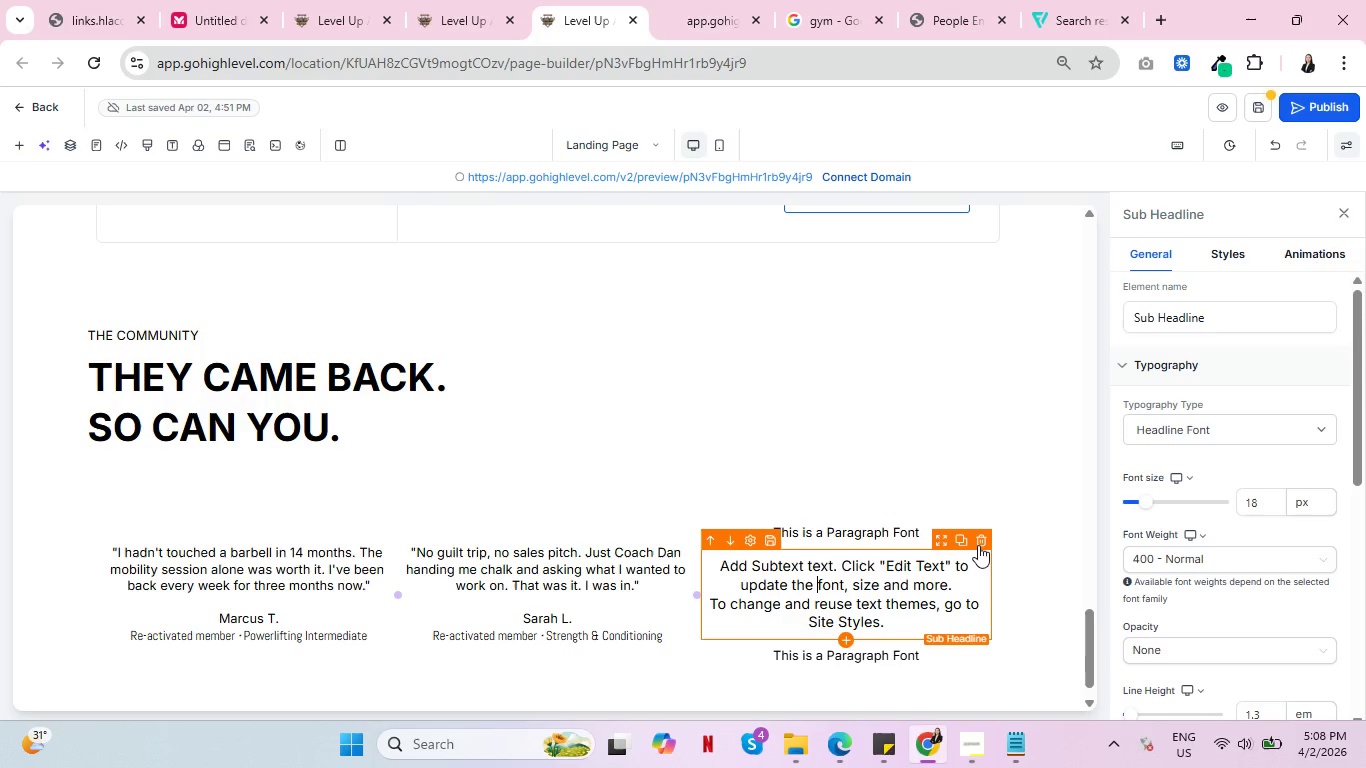 
left_click([978, 545])
 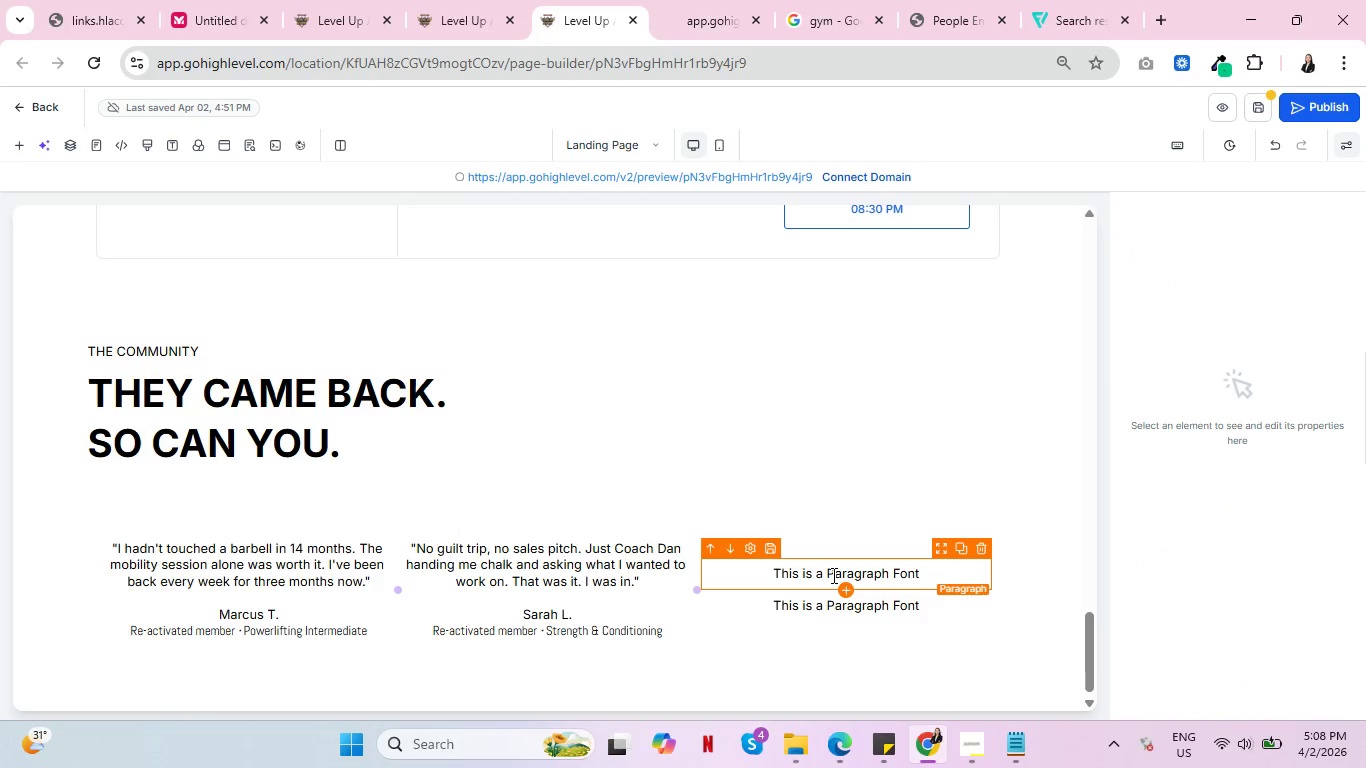 
left_click([832, 575])
 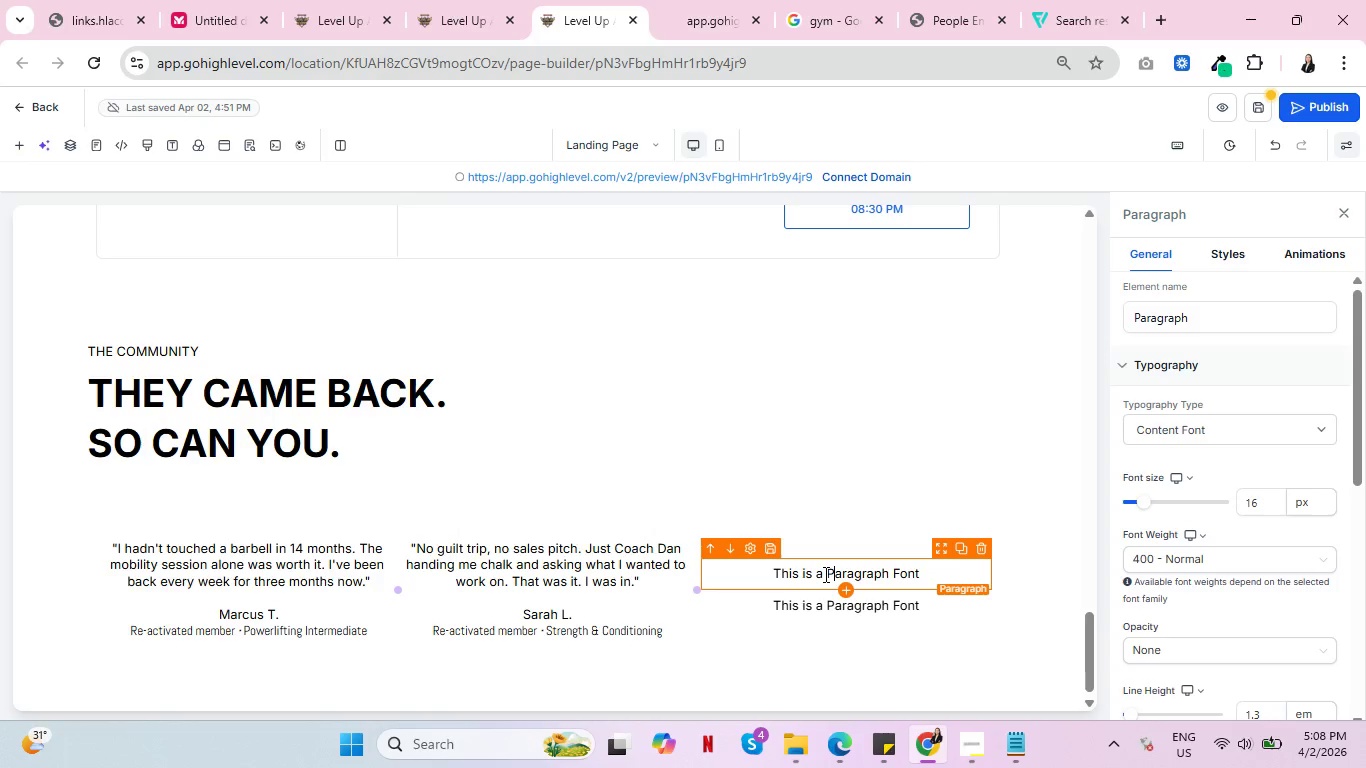 
wait(5.94)
 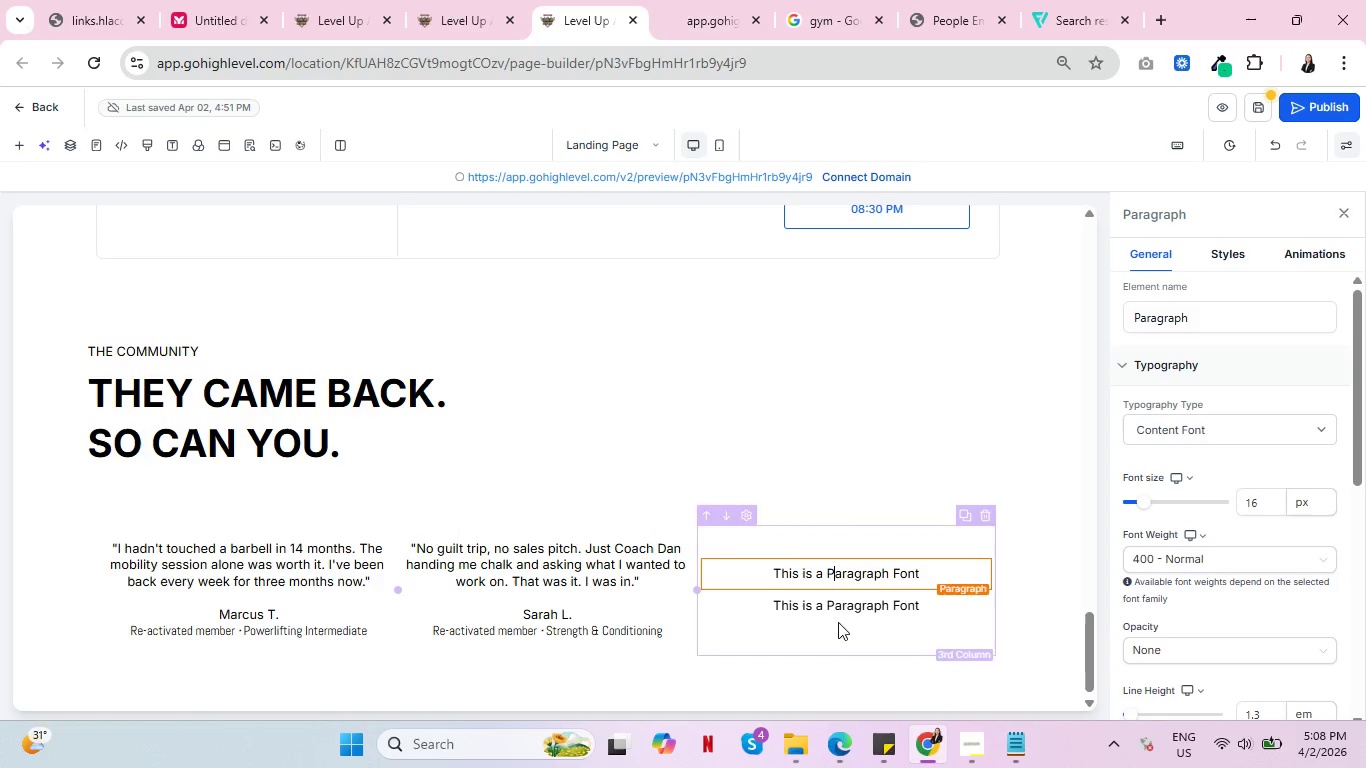 
double_click([824, 574])
 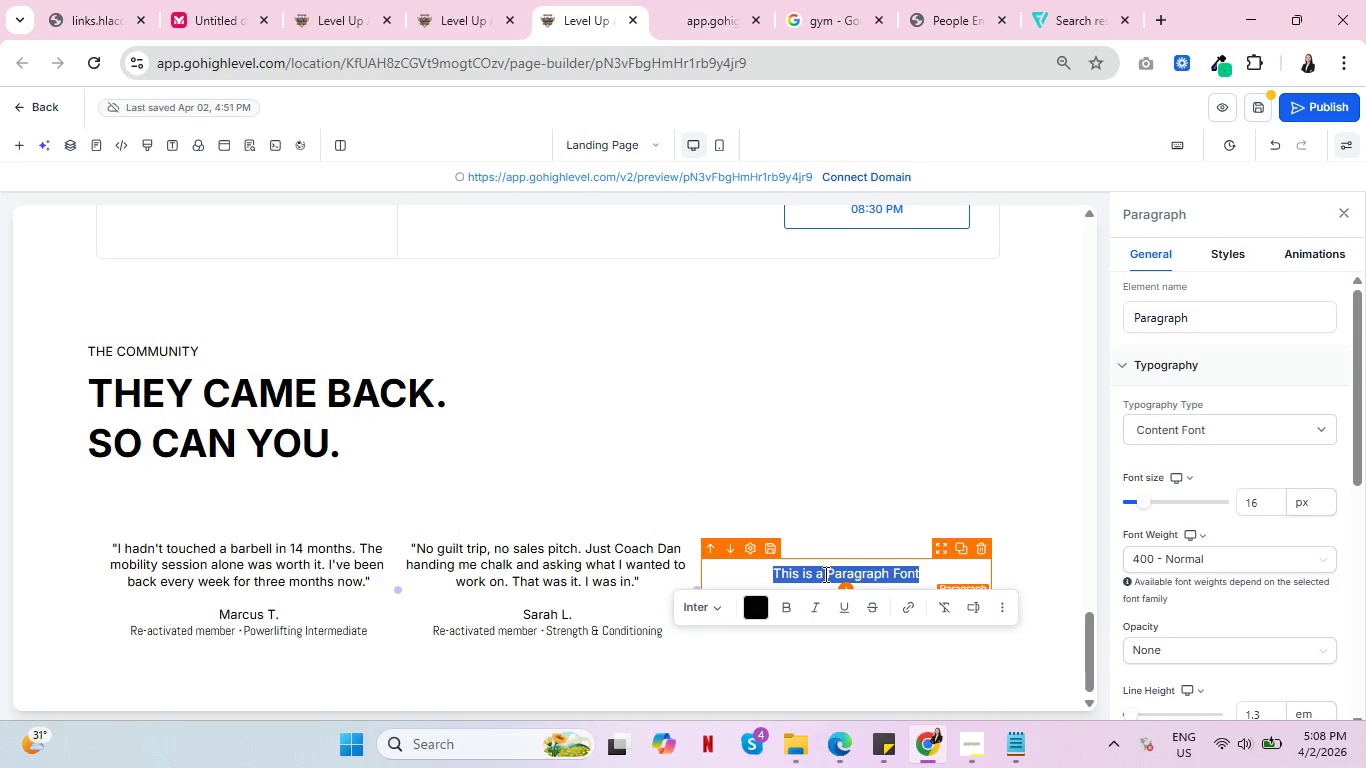 
triple_click([824, 574])
 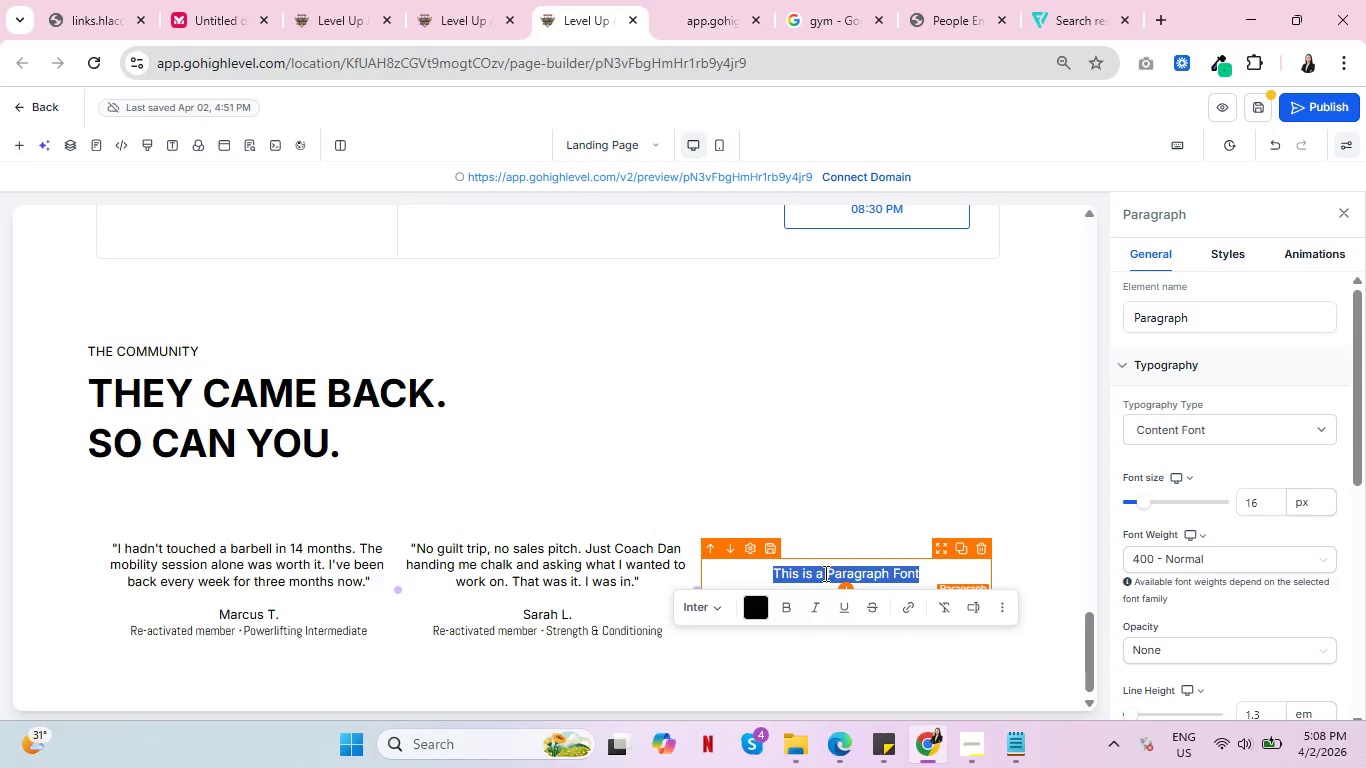 
key(Backspace)
 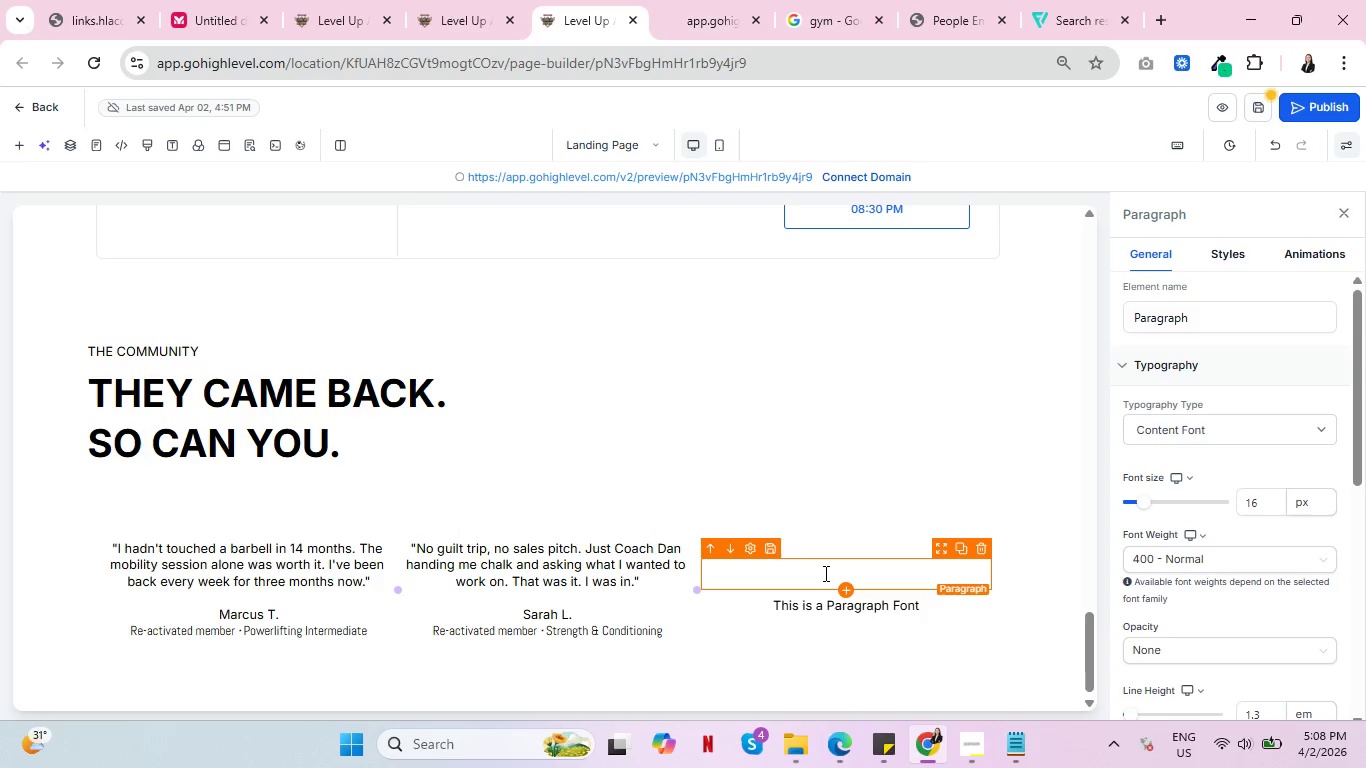 
key(Shift+ShiftRight)
 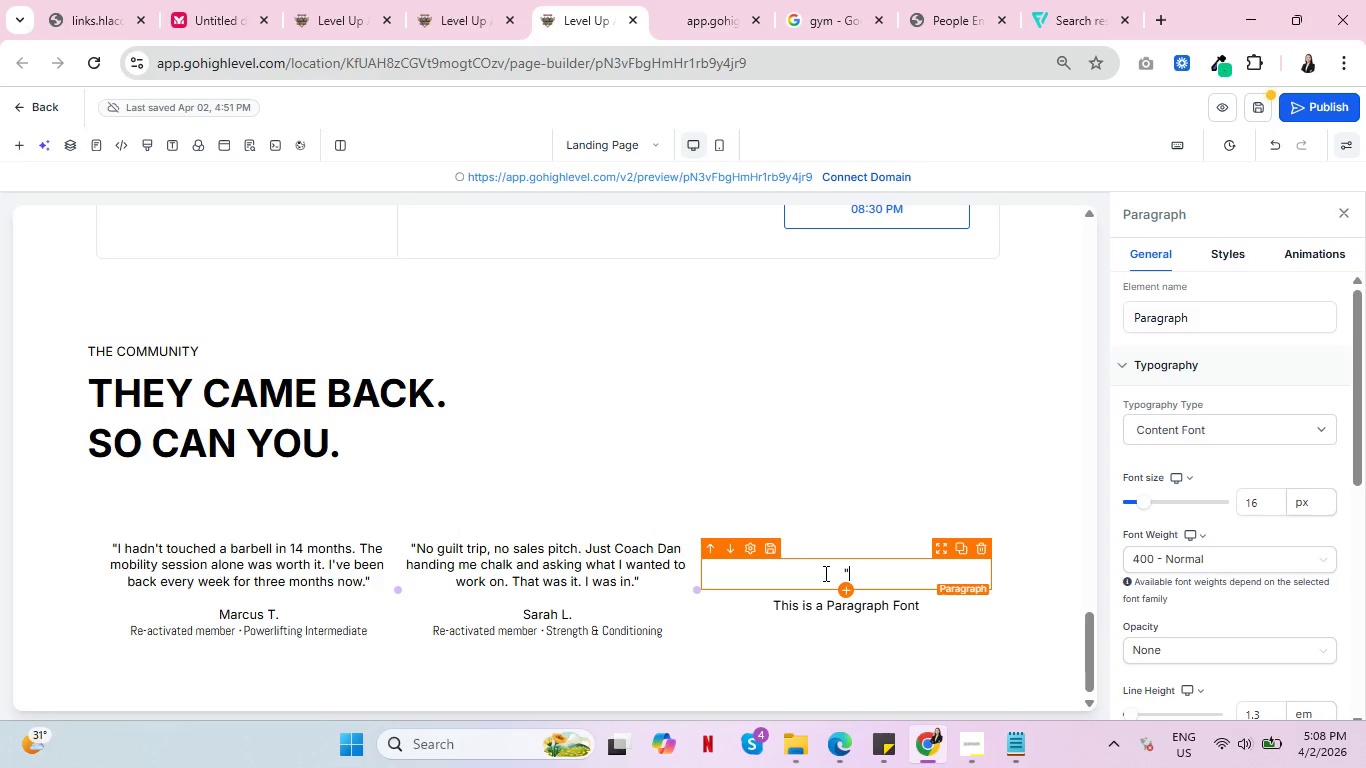 
key(Shift+Quote)
 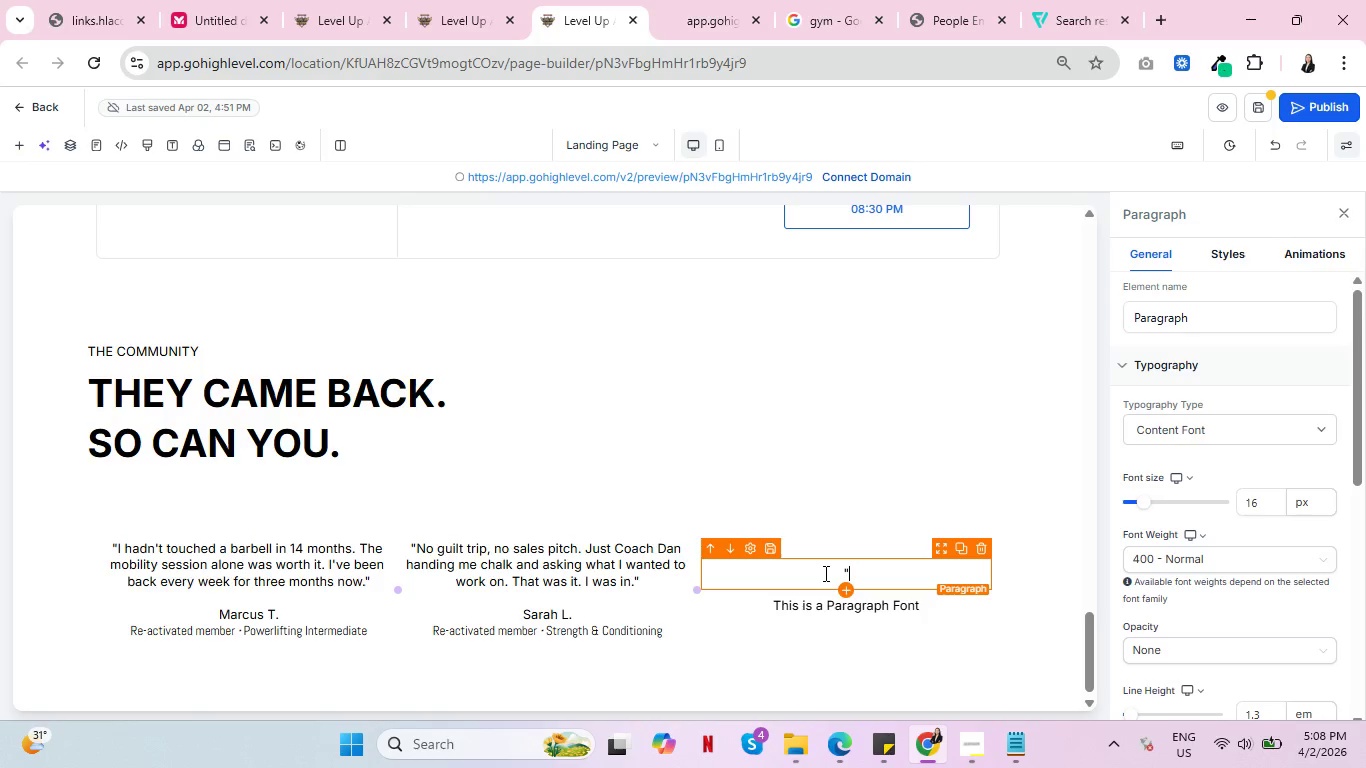 
type(I expected awkward. Instead I got a whiteboard session on my squat mechanics and the best training day I'd had in two years.")
 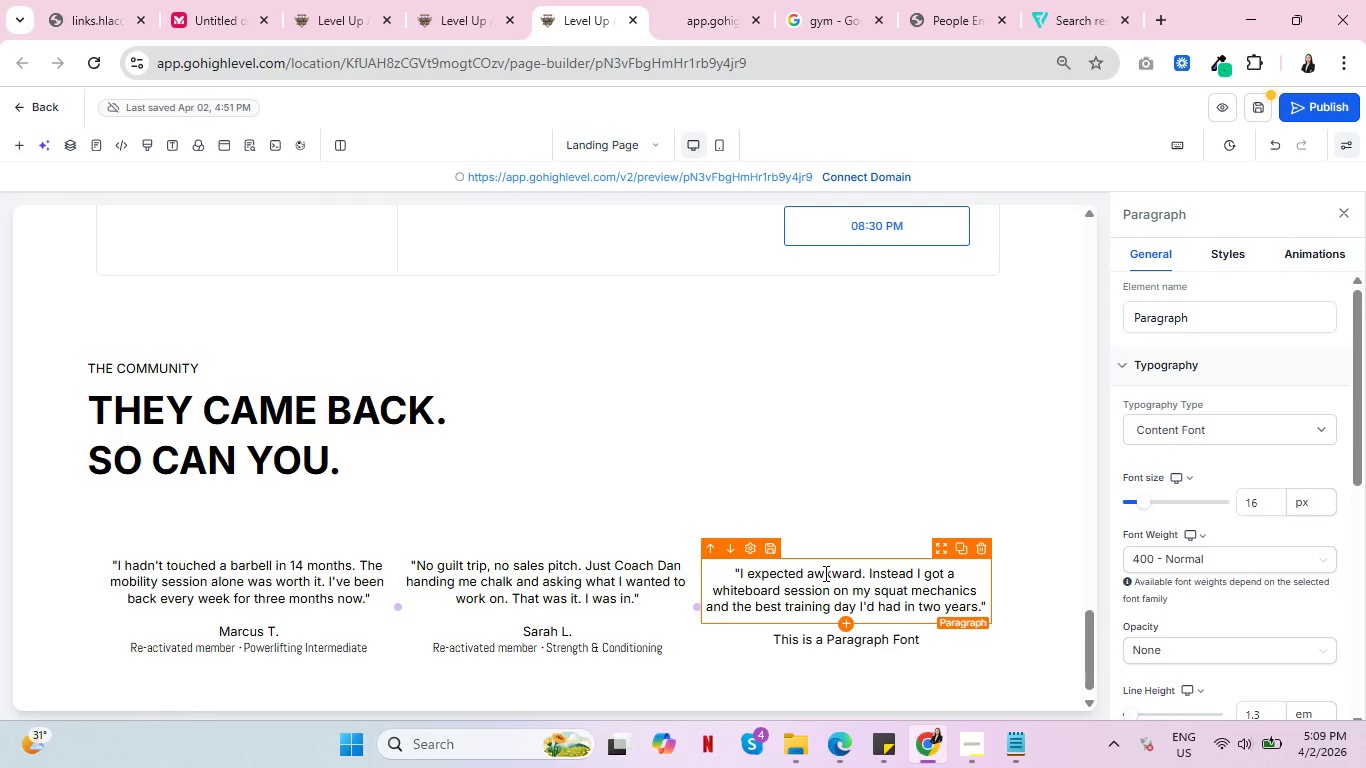 
left_click([805, 637])
 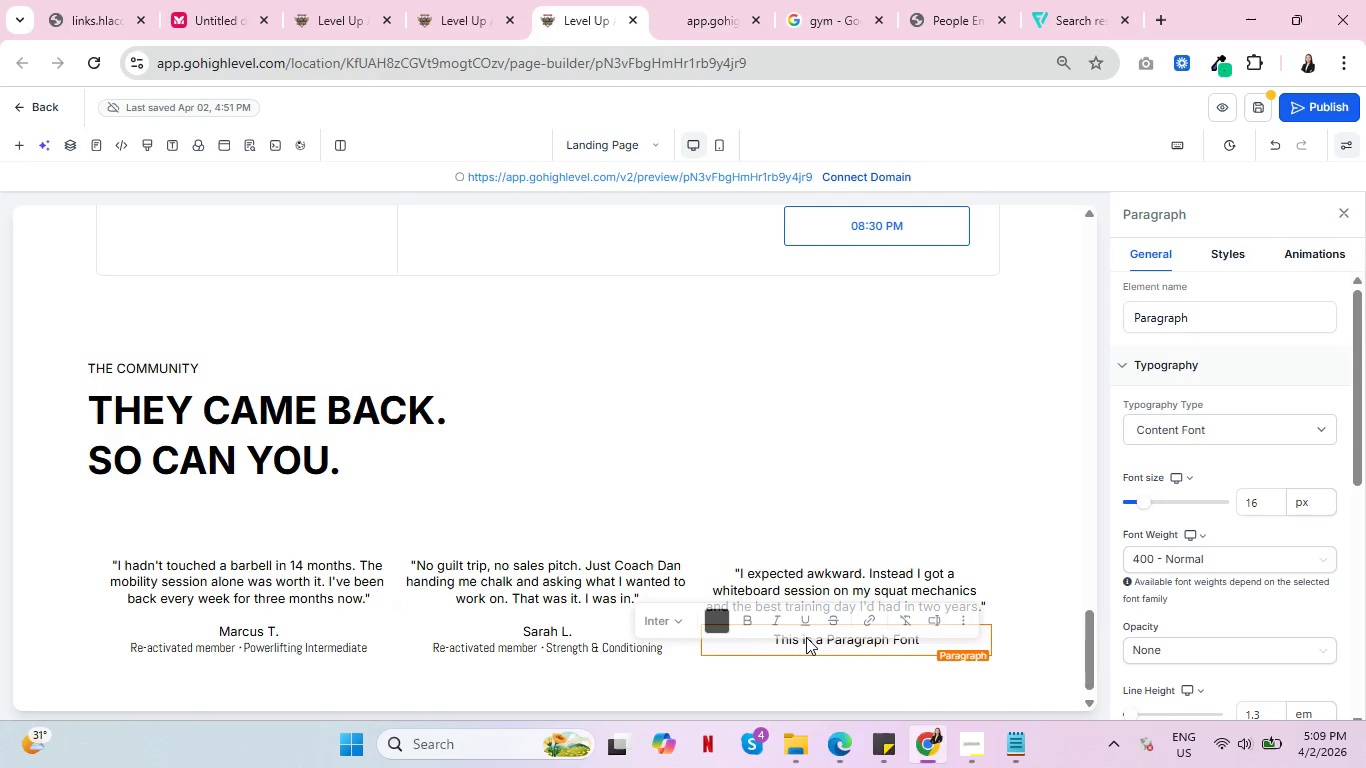 
triple_click([806, 637])
 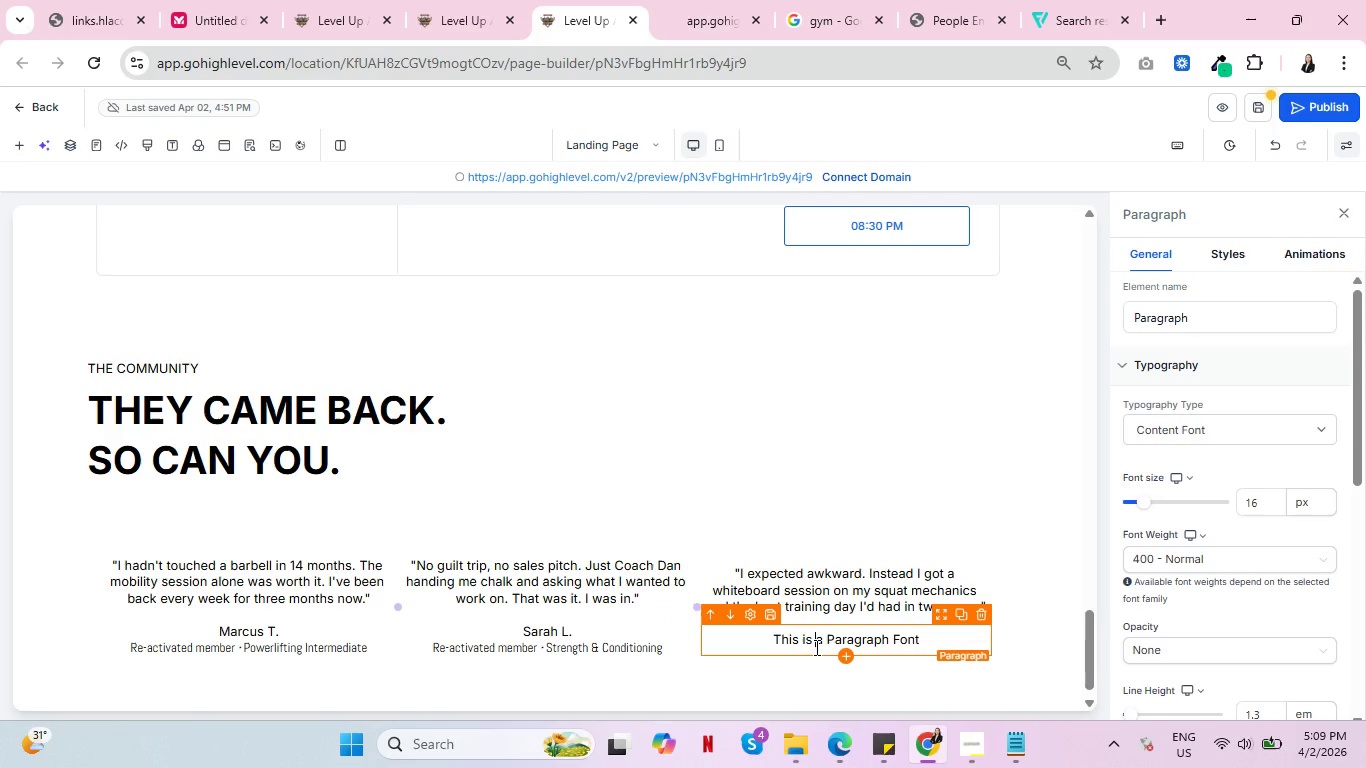 
double_click([810, 641])
 